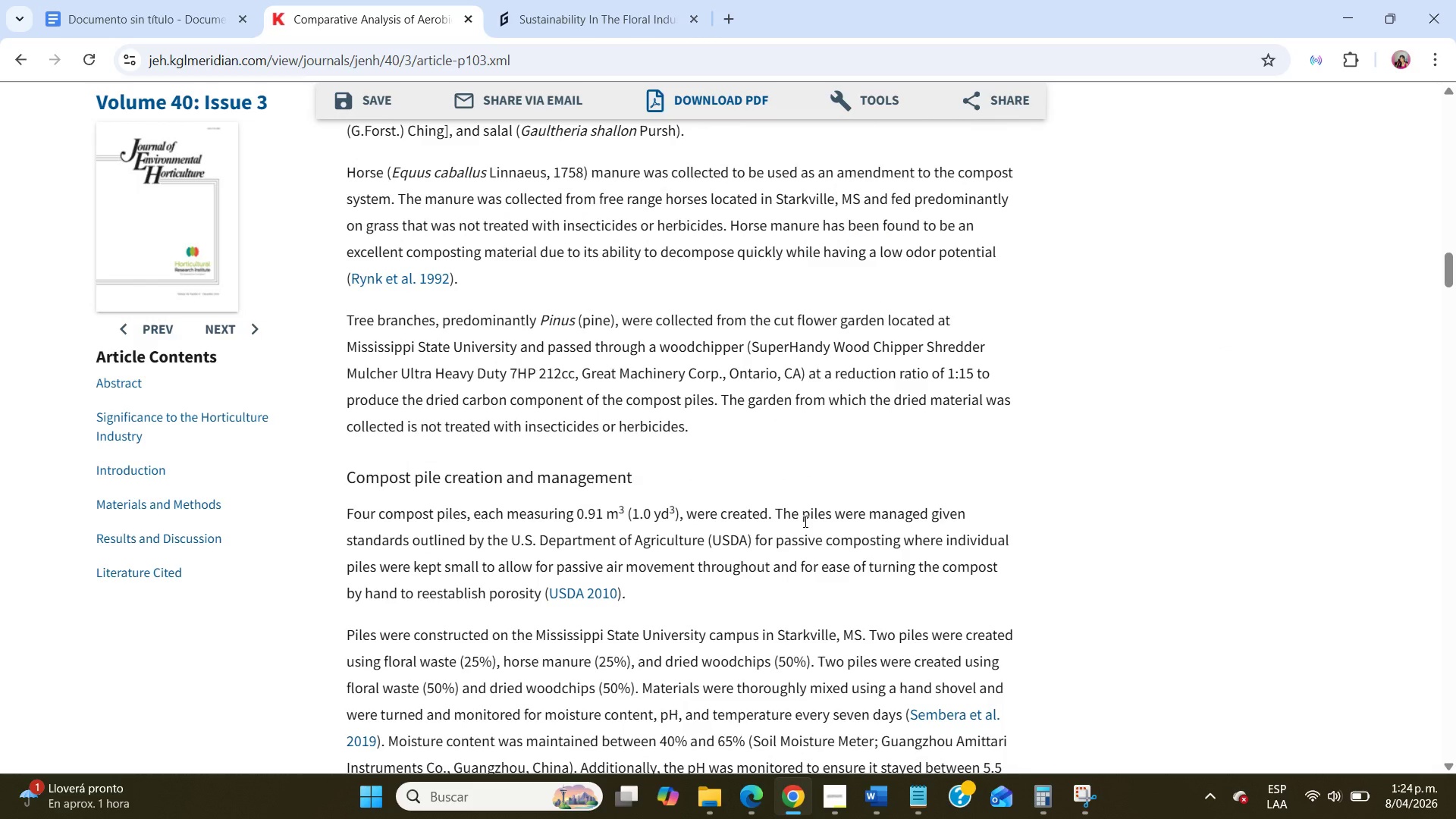 
scroll: coordinate [804, 521], scroll_direction: down, amount: 3.0
 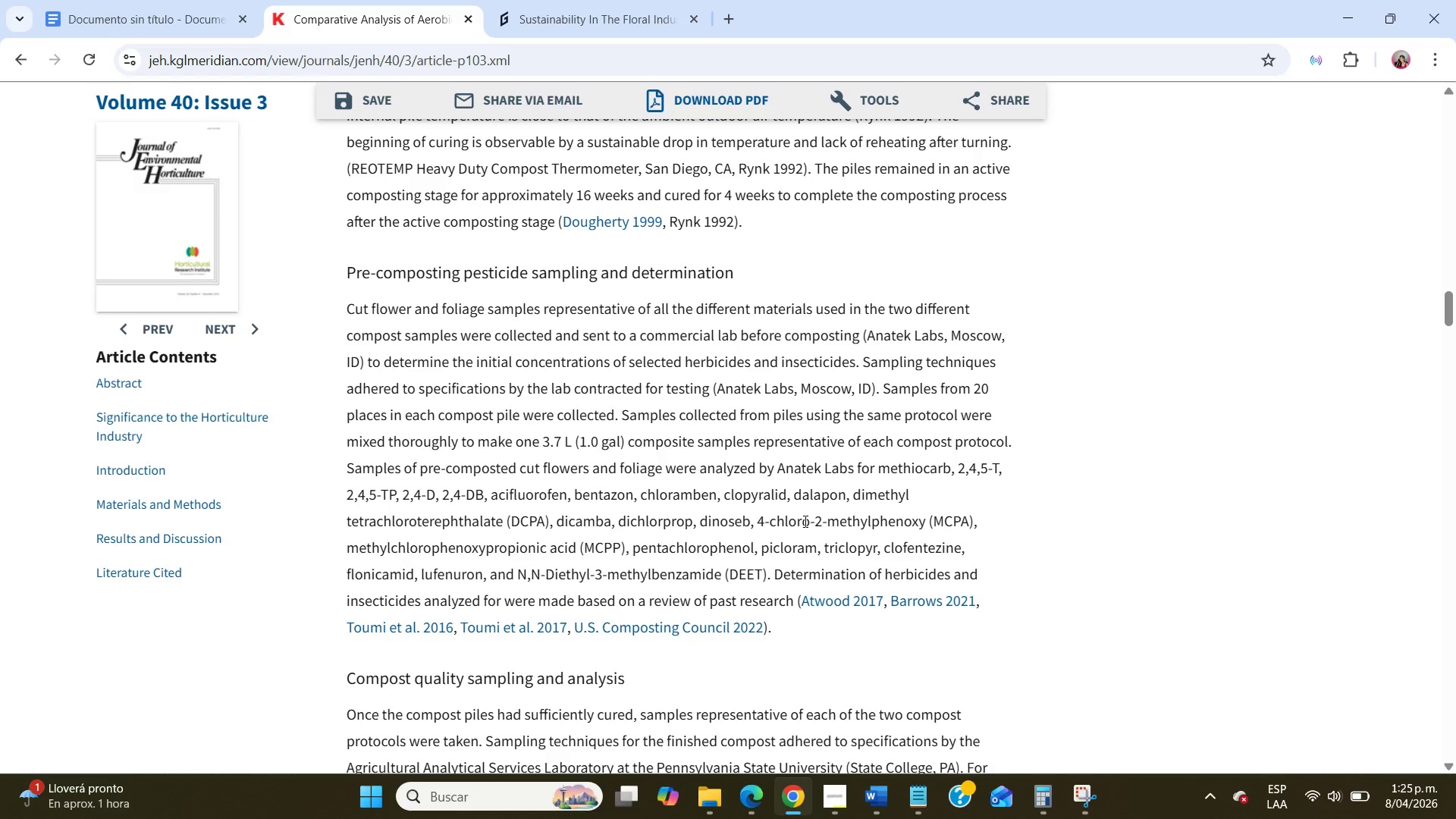 
wait(9.95)
 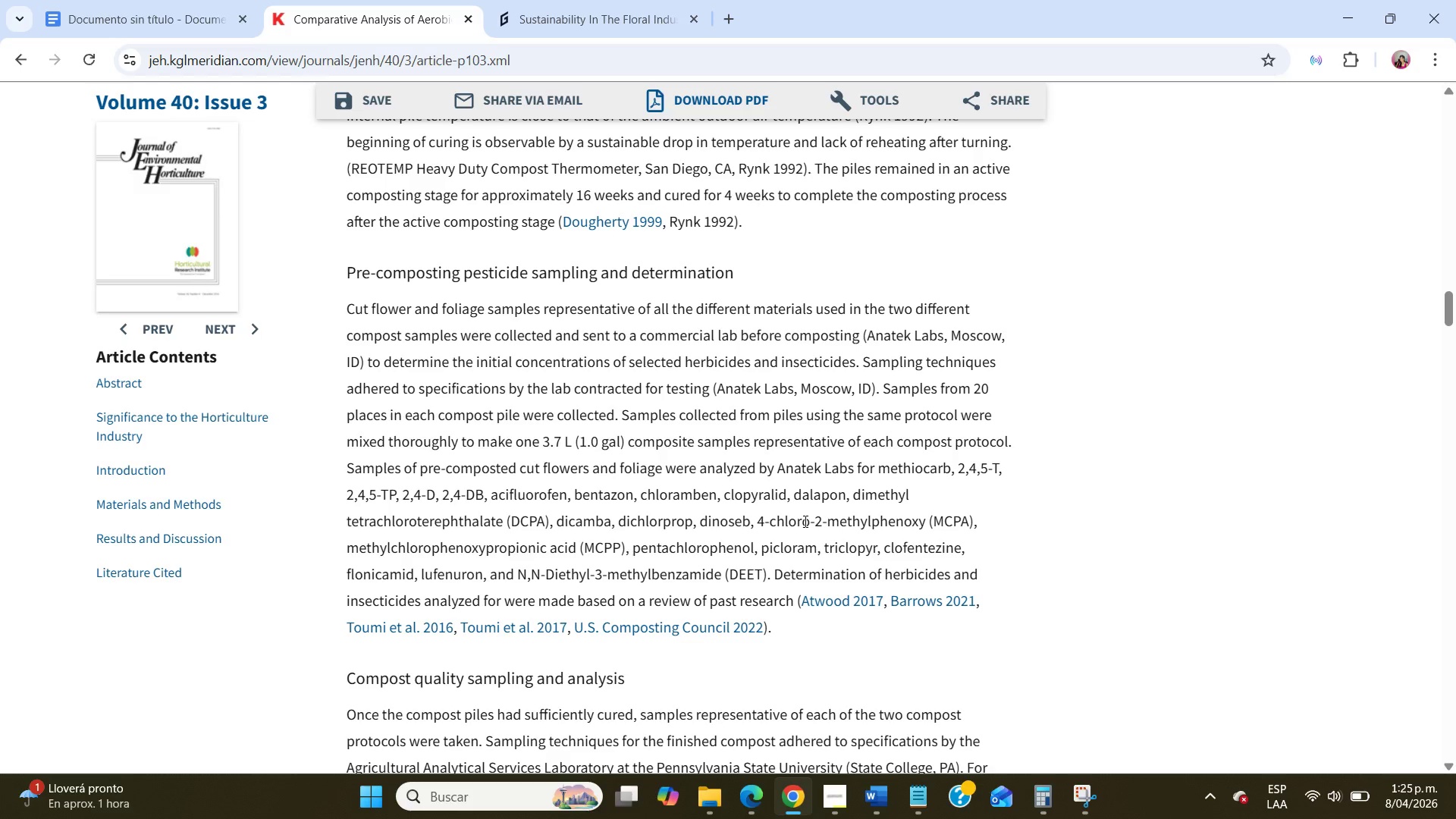 
scroll: coordinate [804, 521], scroll_direction: down, amount: 1.0
 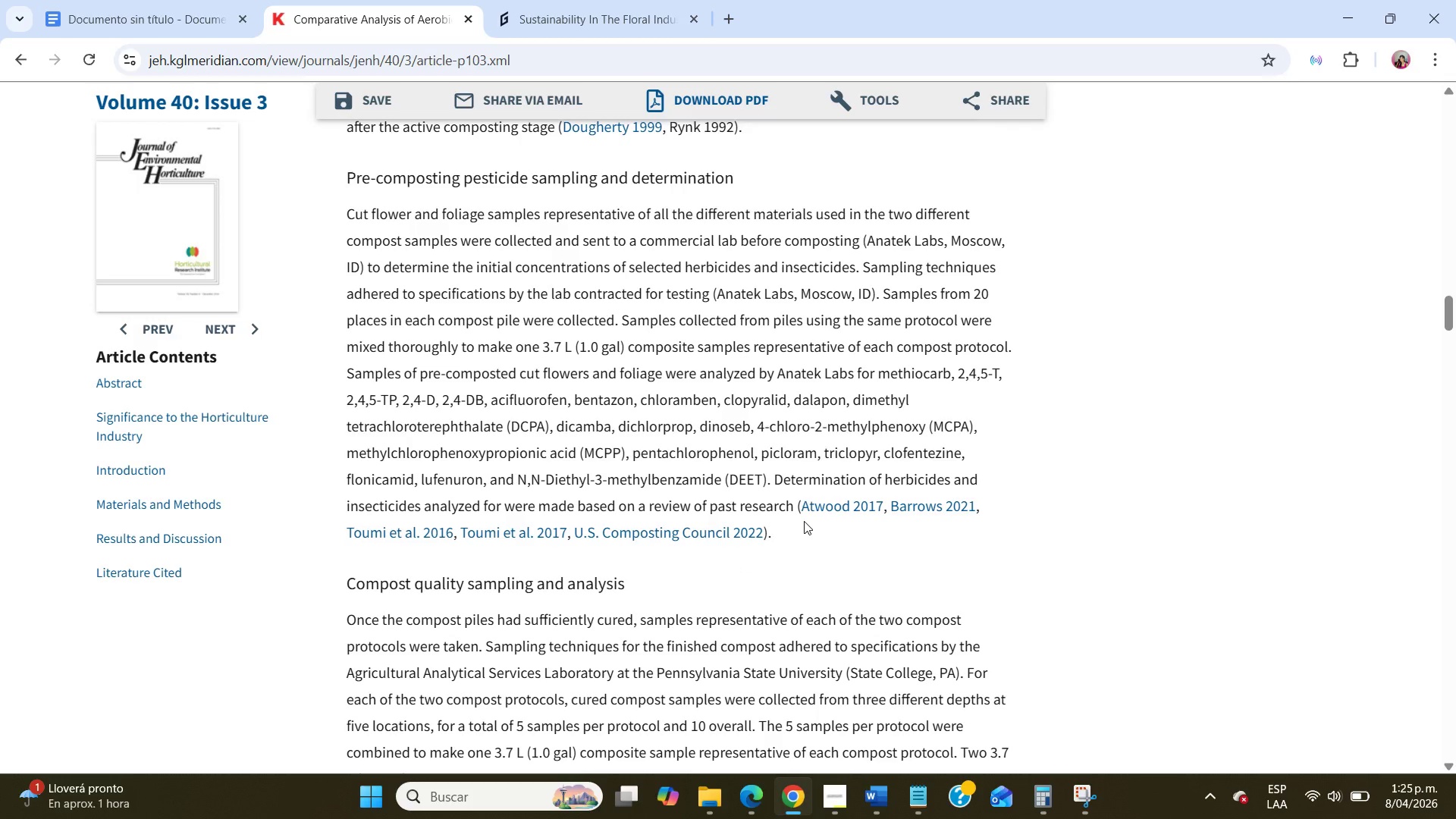 
wait(6.72)
 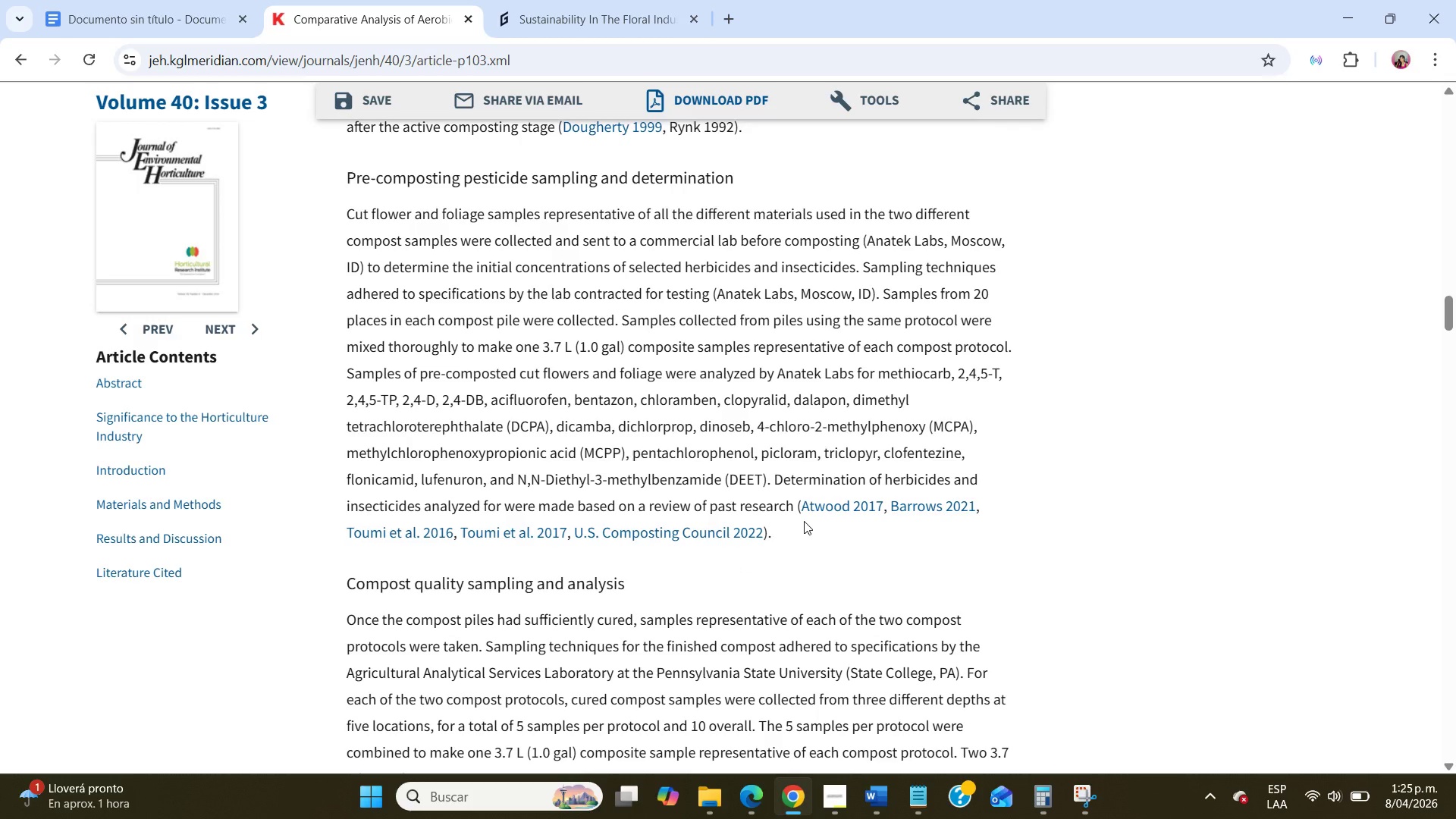 
scroll: coordinate [804, 521], scroll_direction: down, amount: 8.0
 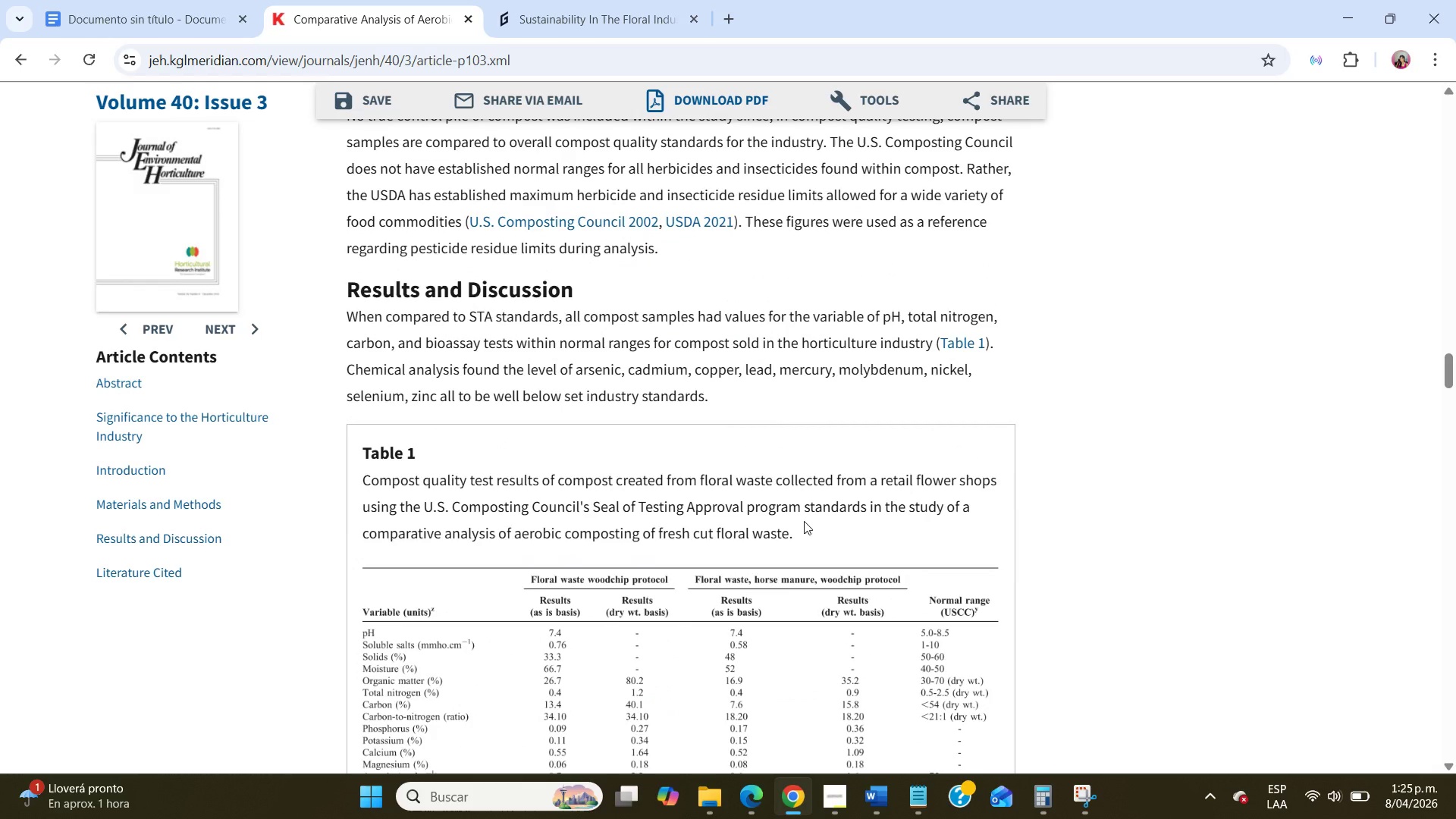 
wait(6.24)
 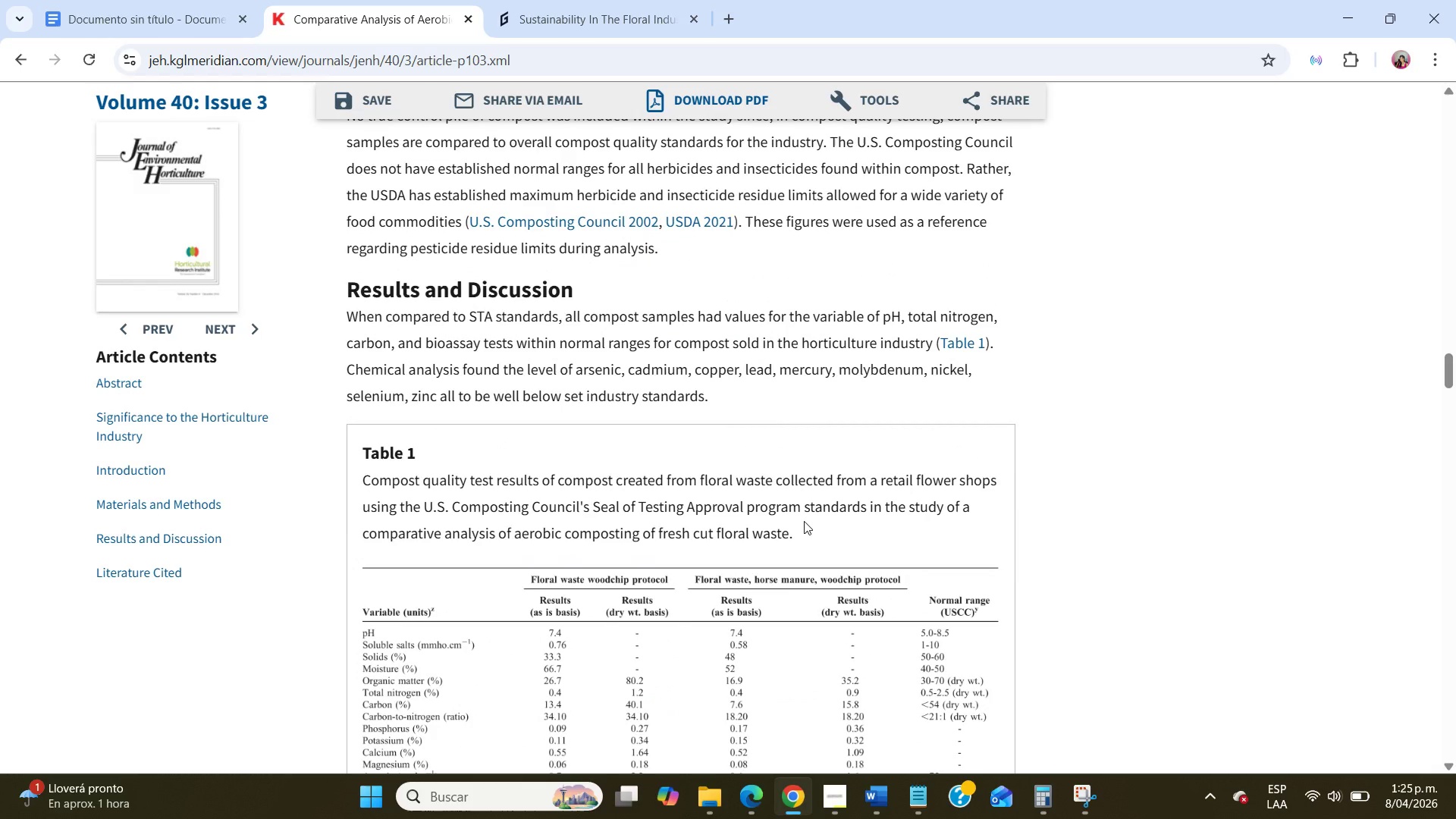 
scroll: coordinate [804, 521], scroll_direction: down, amount: 4.0
 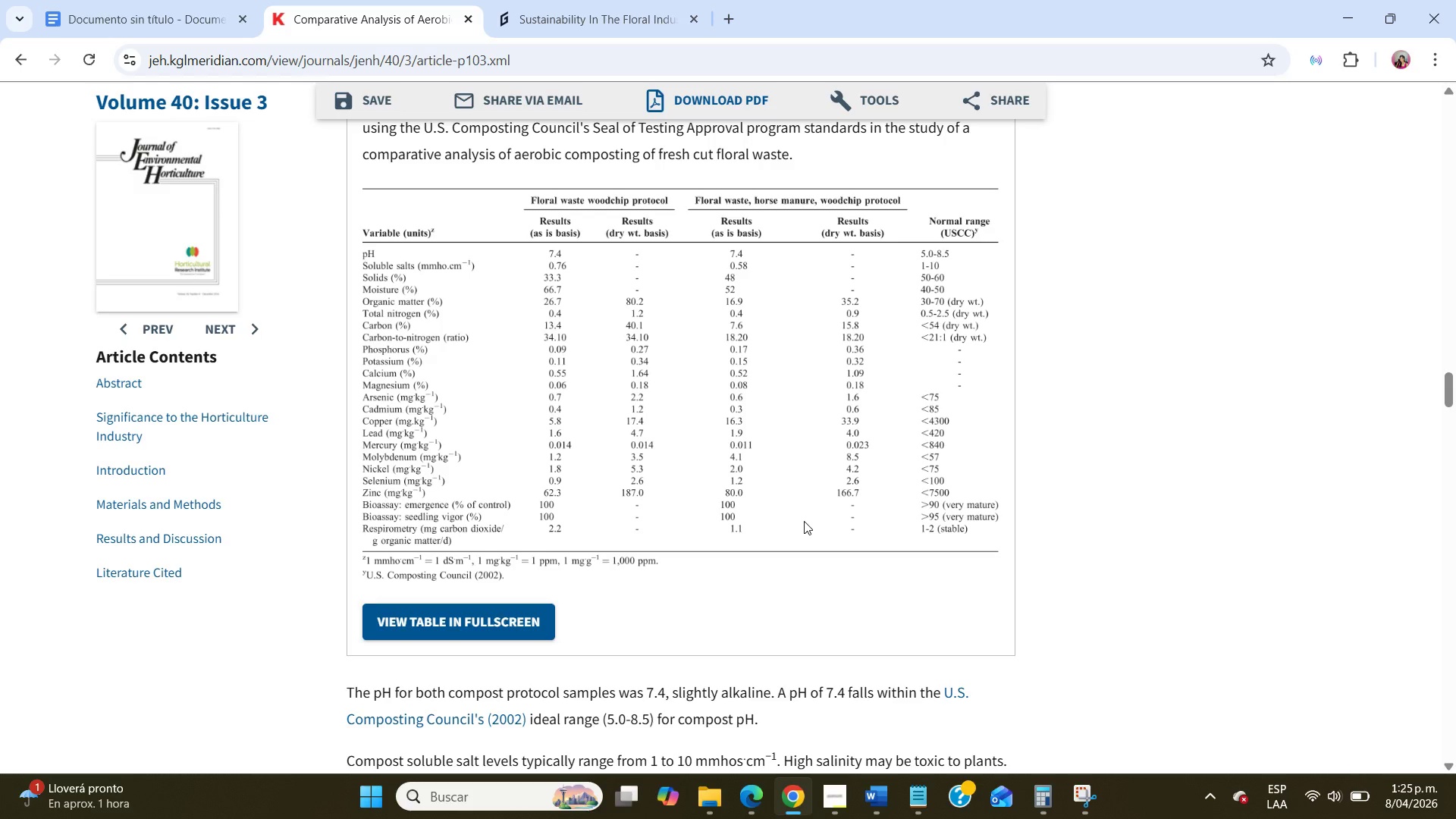 
wait(21.09)
 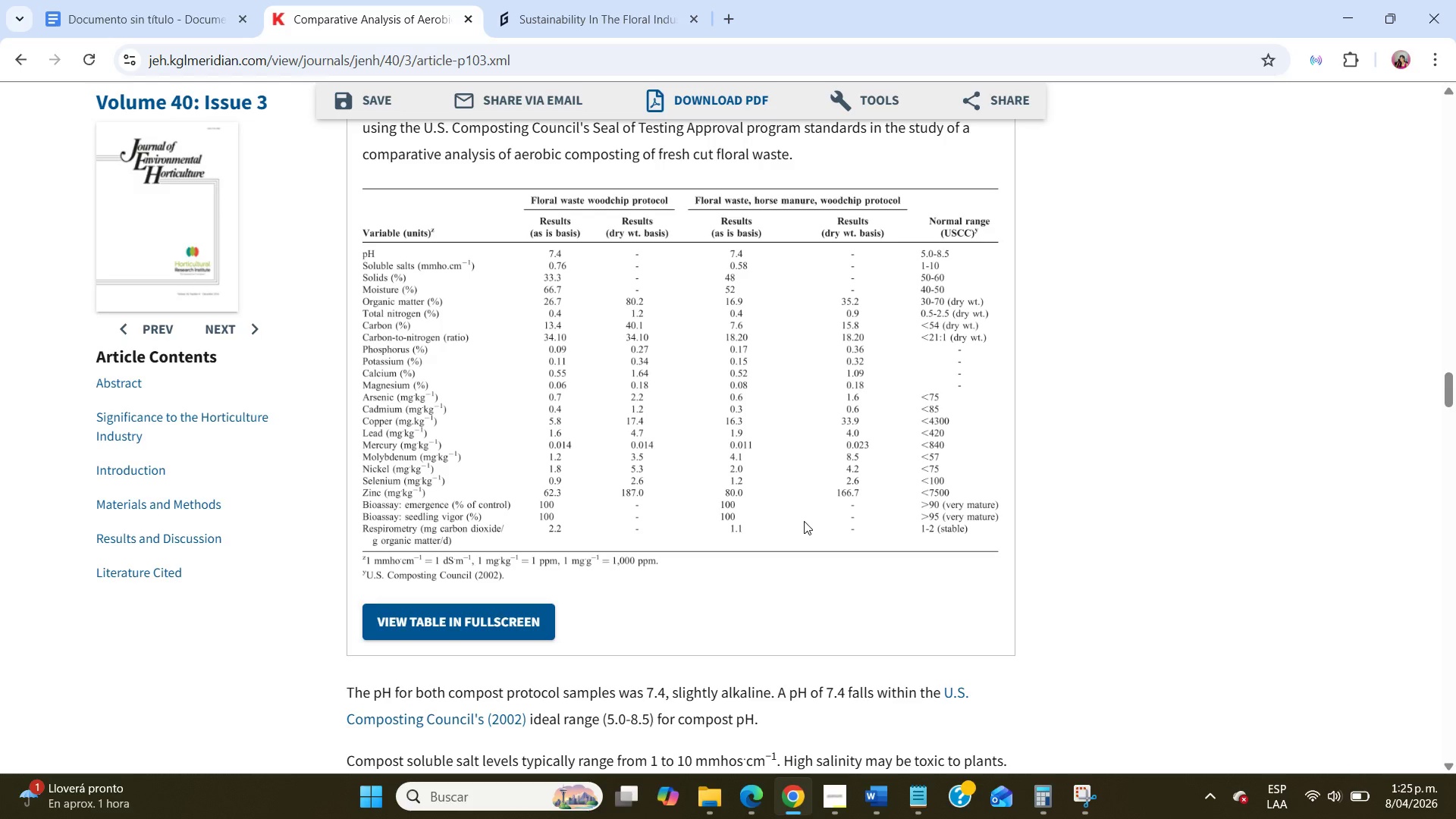 
scroll: coordinate [1280, 584], scroll_direction: down, amount: 3.0
 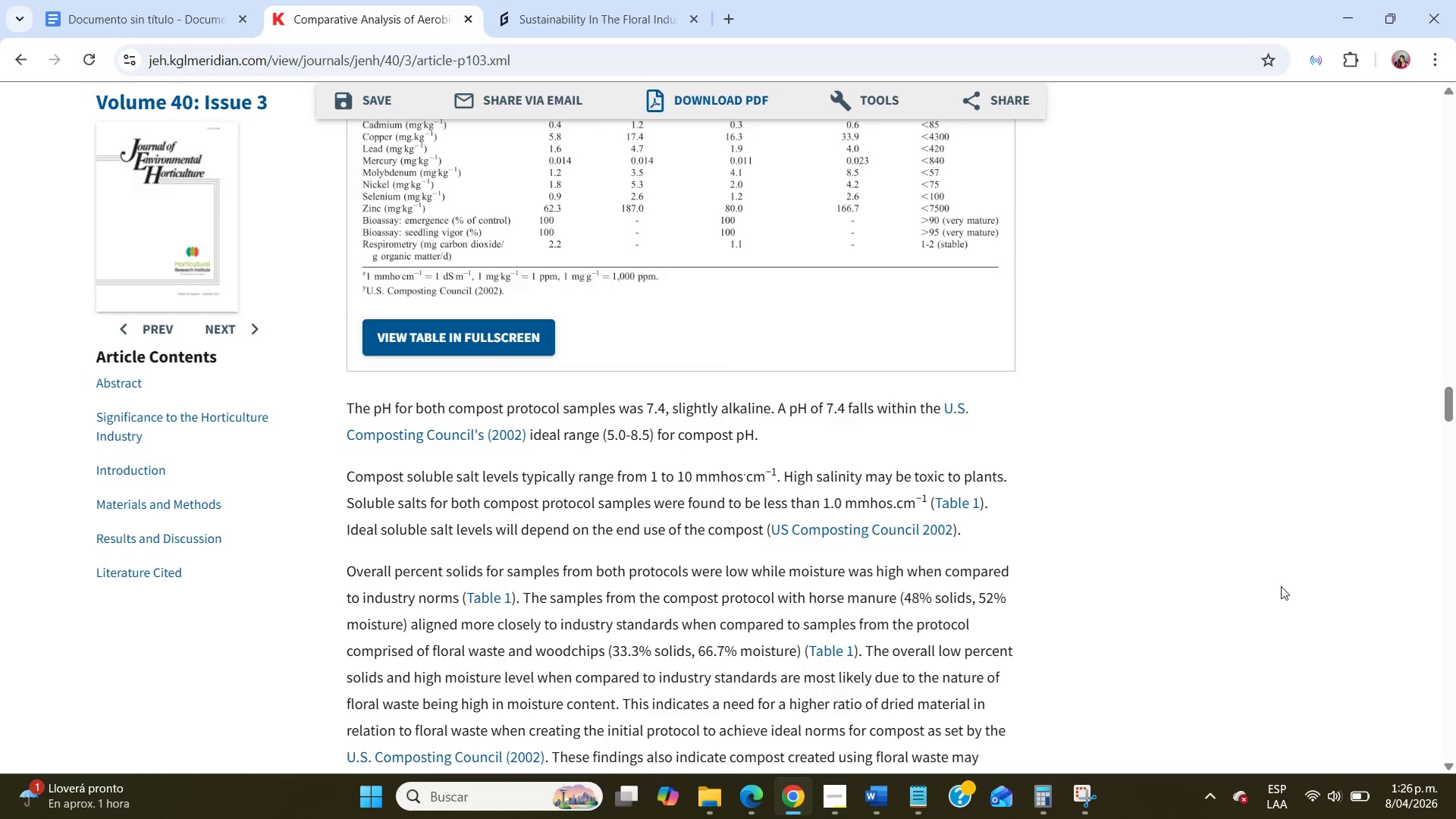 
wait(43.47)
 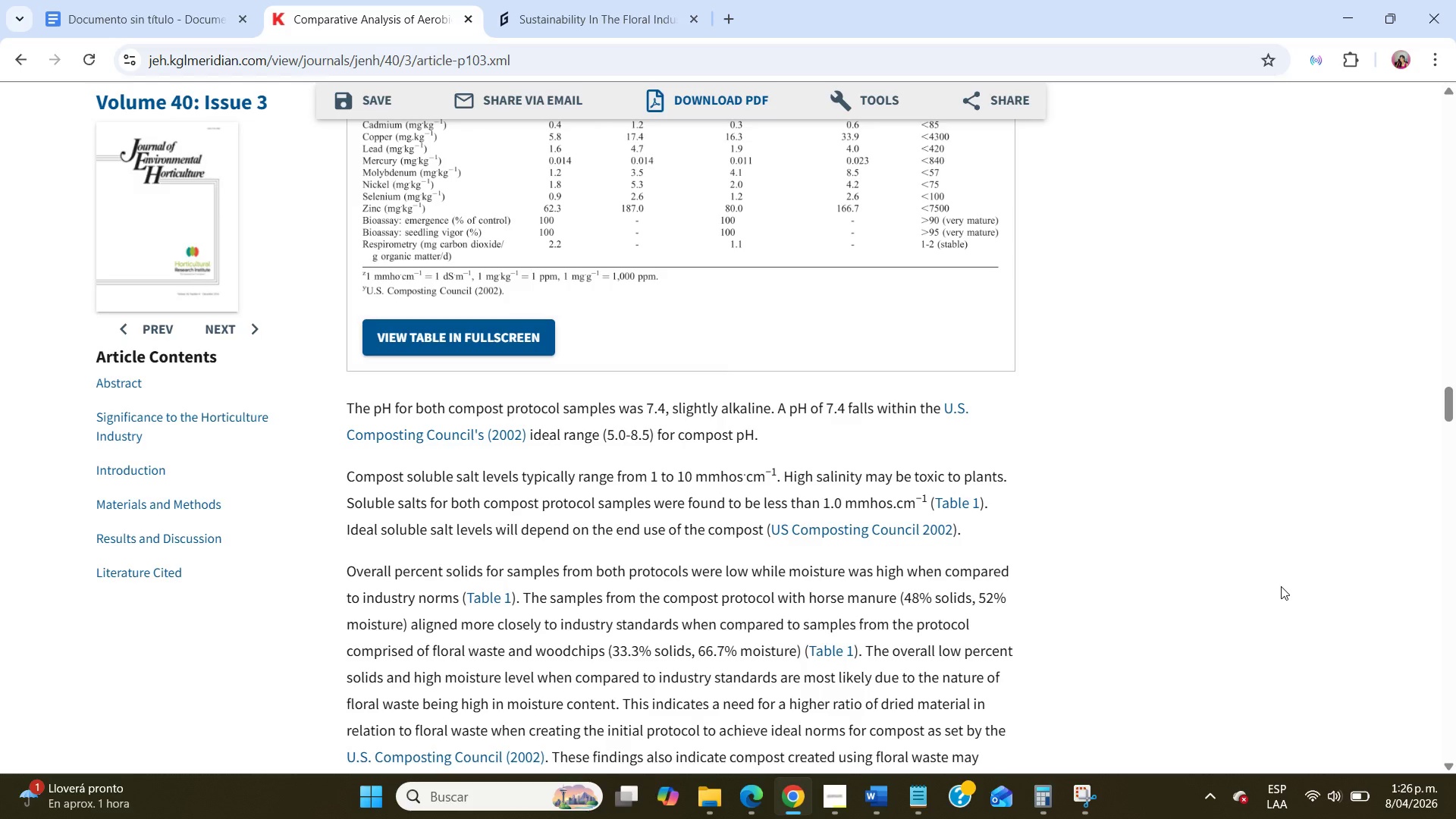 
scroll: coordinate [1282, 586], scroll_direction: down, amount: 3.0
 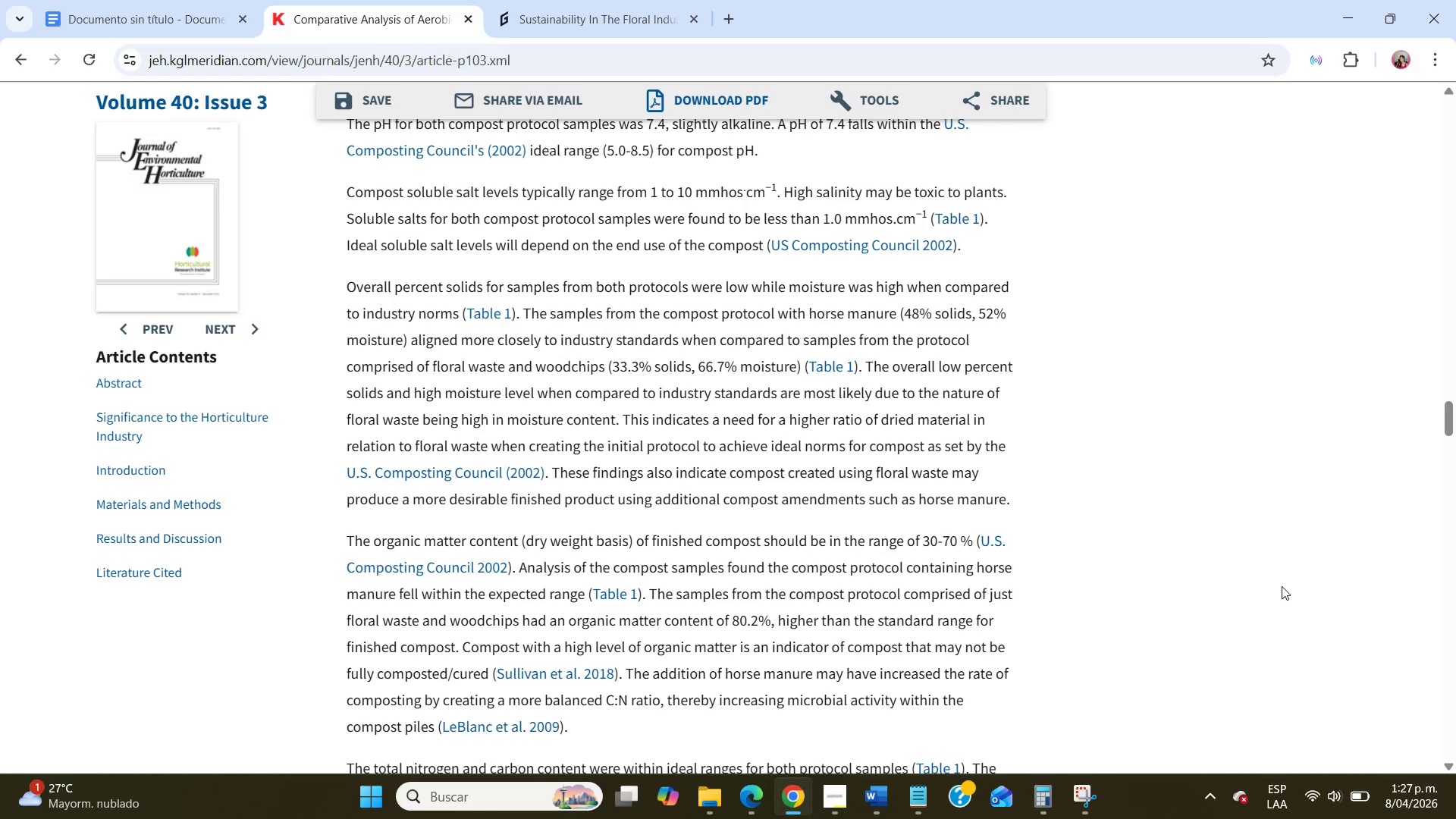 
wait(35.07)
 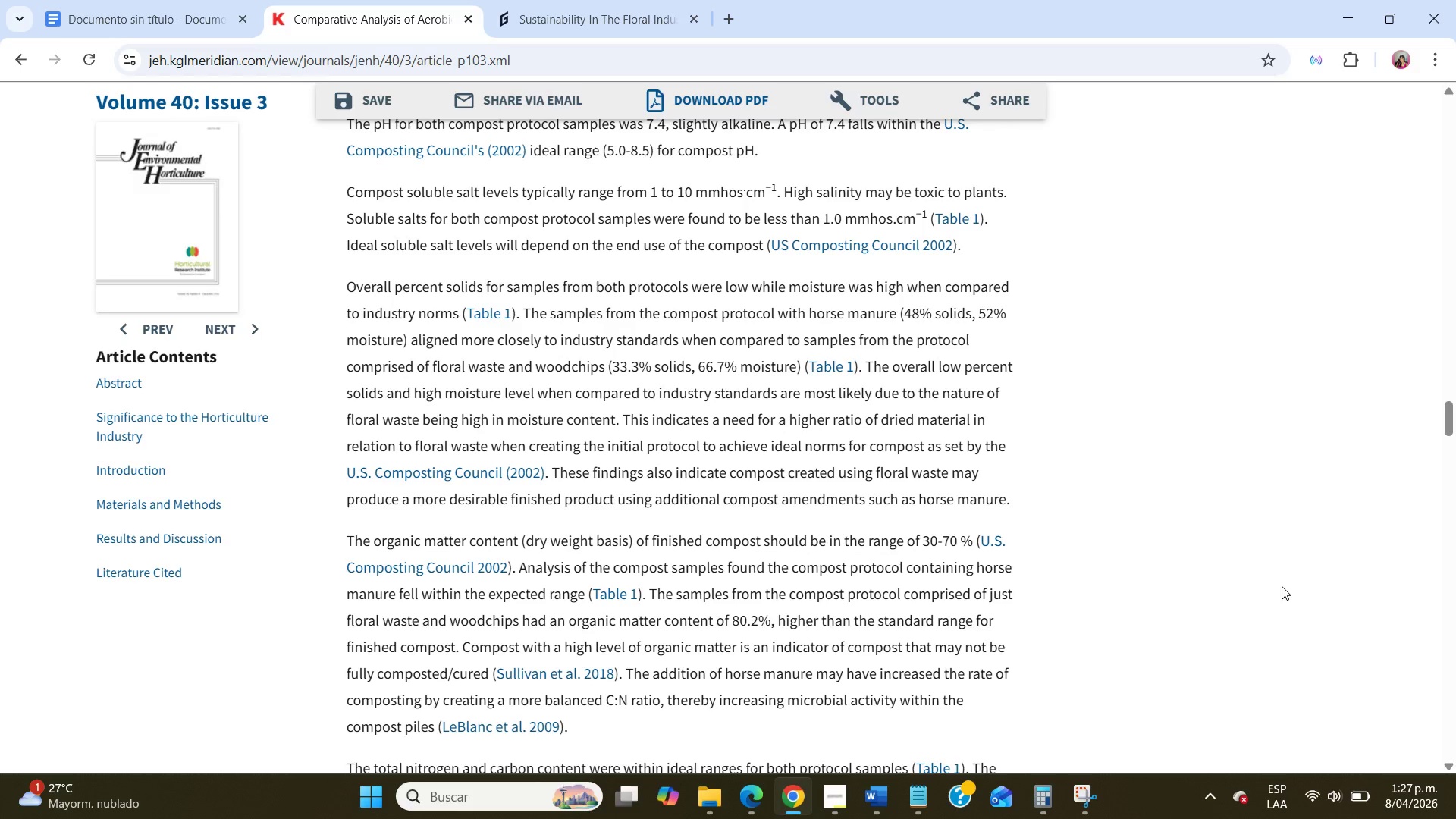 
scroll: coordinate [1282, 586], scroll_direction: down, amount: 3.0
 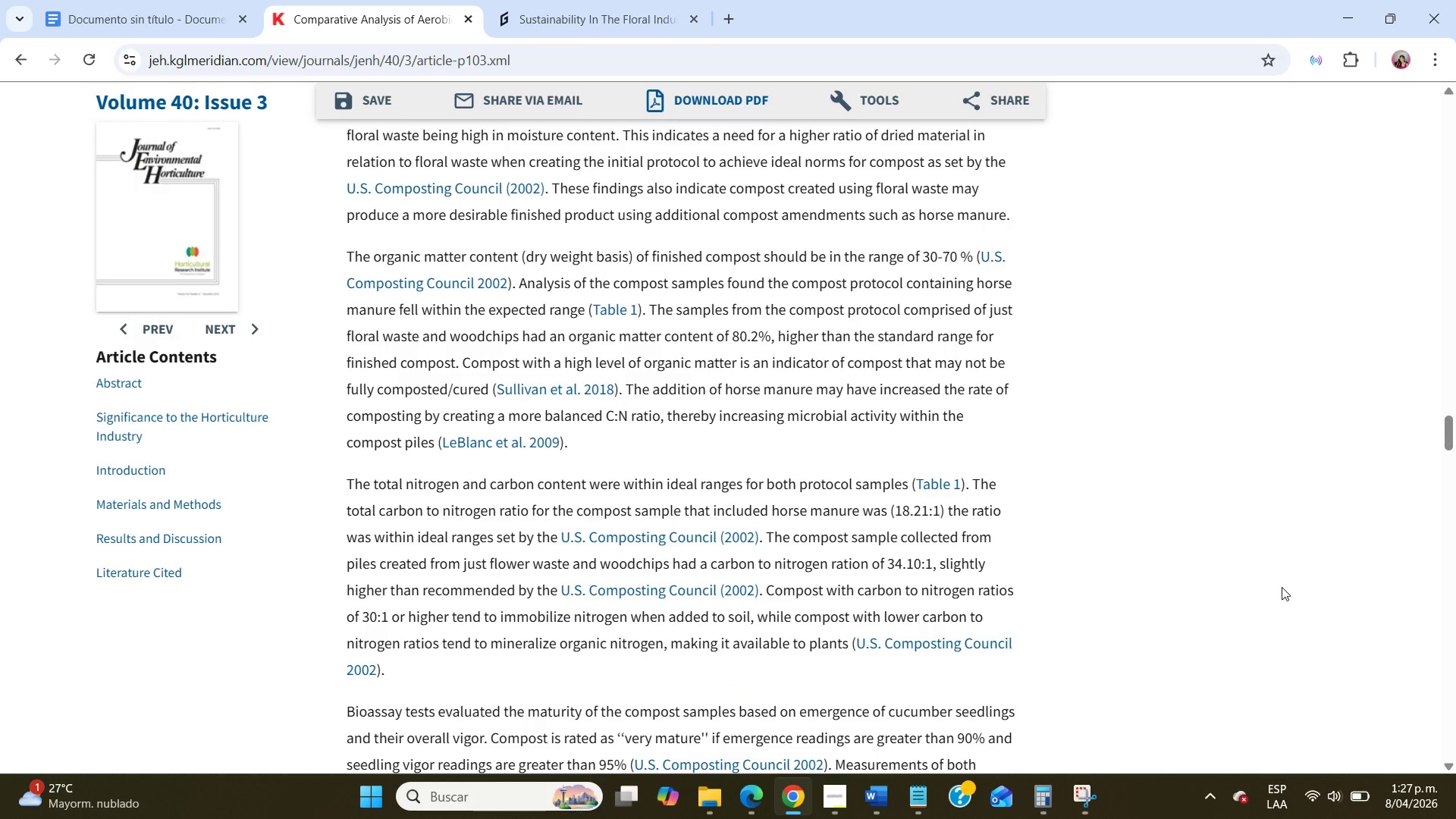 
wait(6.94)
 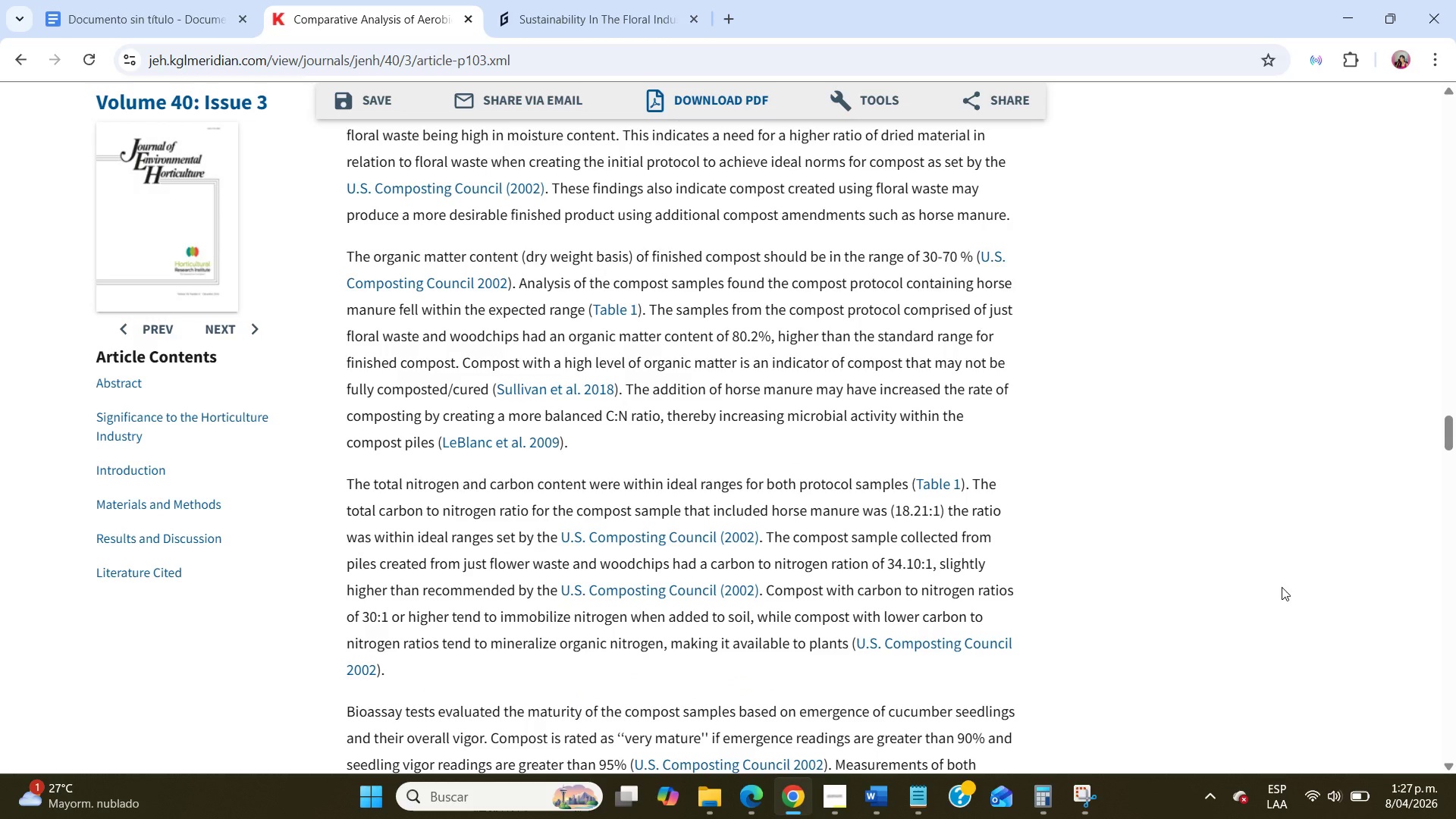 
scroll: coordinate [1282, 587], scroll_direction: down, amount: 2.0
 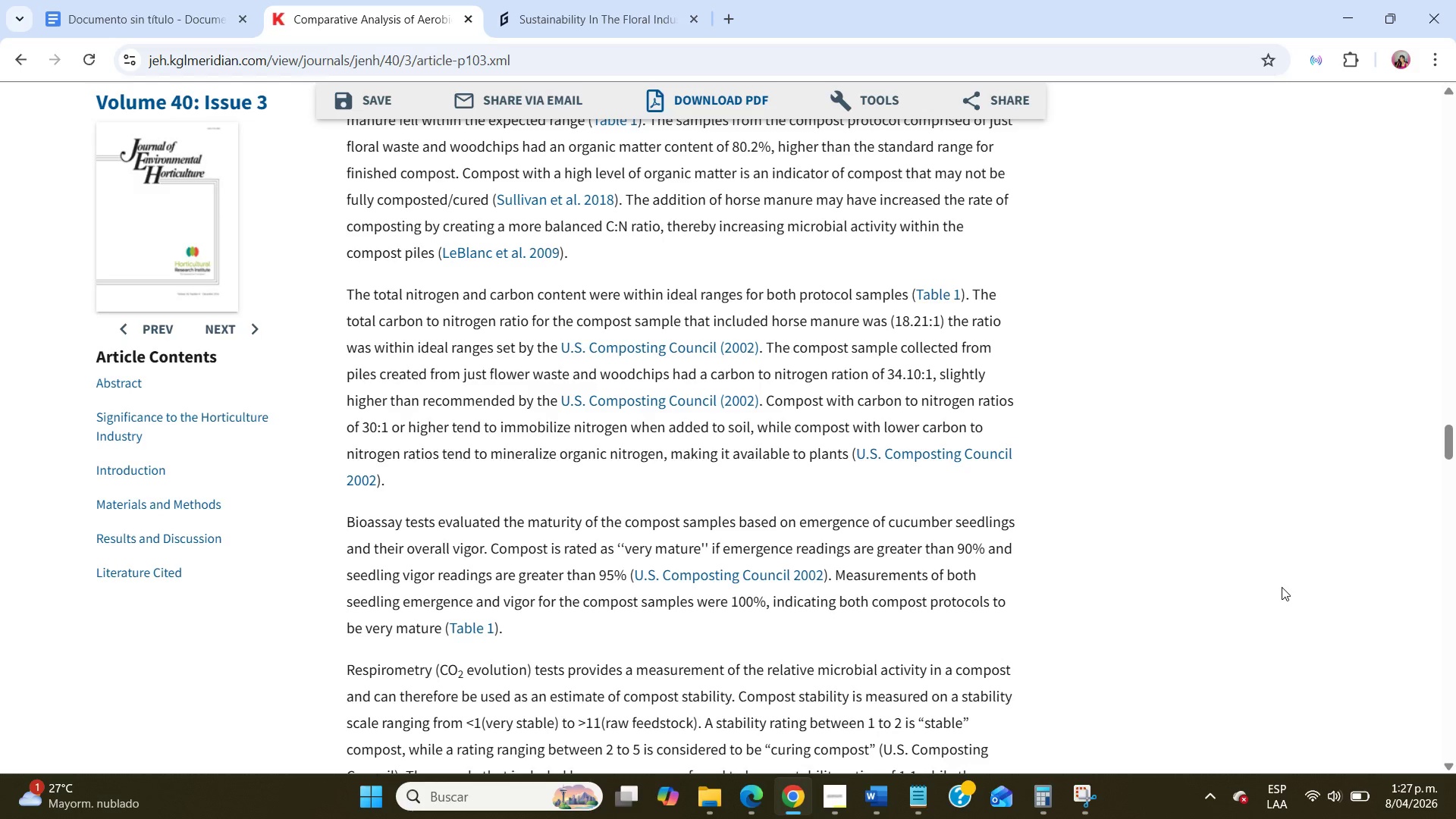 
wait(19.7)
 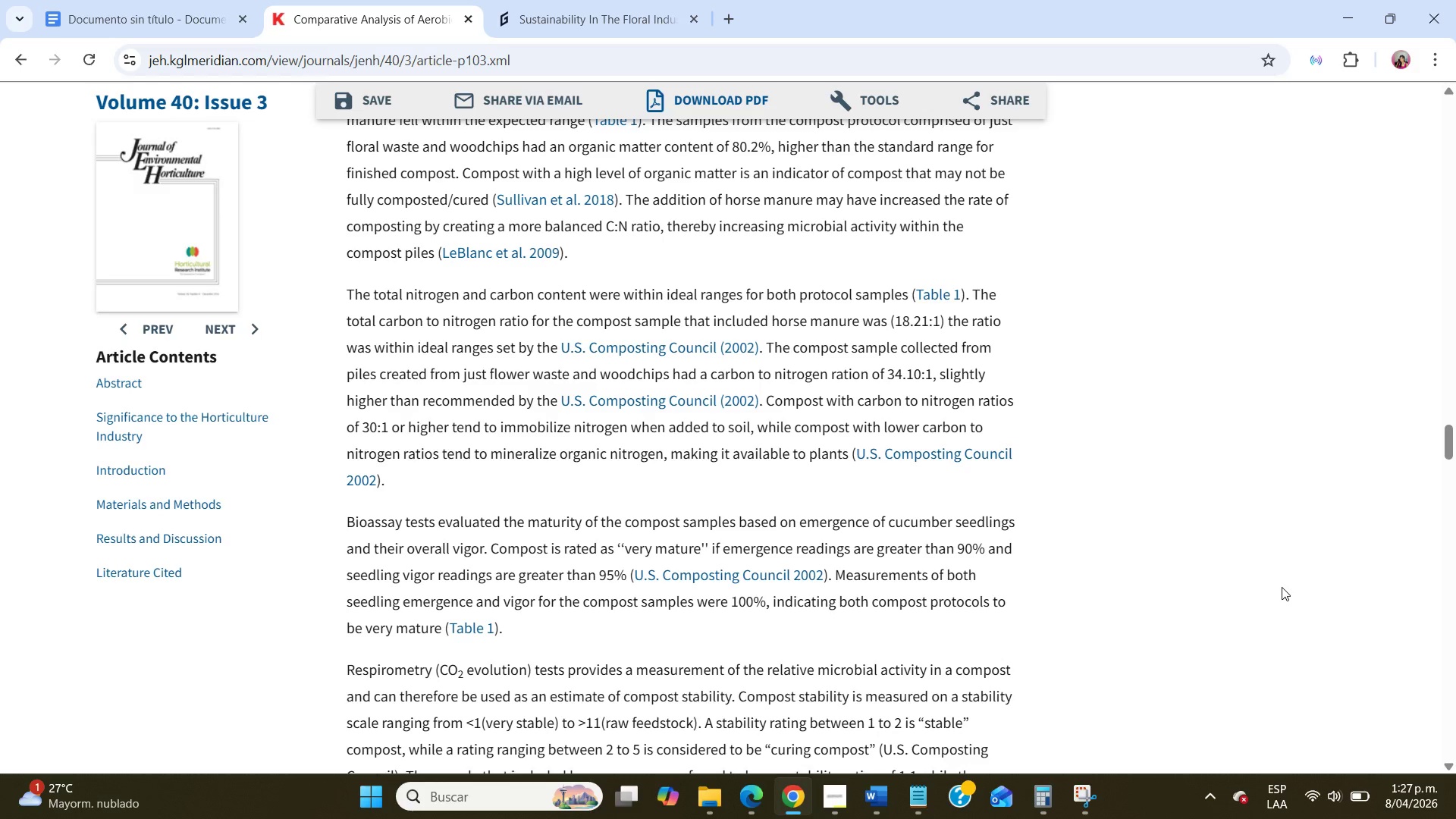 
scroll: coordinate [1282, 587], scroll_direction: down, amount: 2.0
 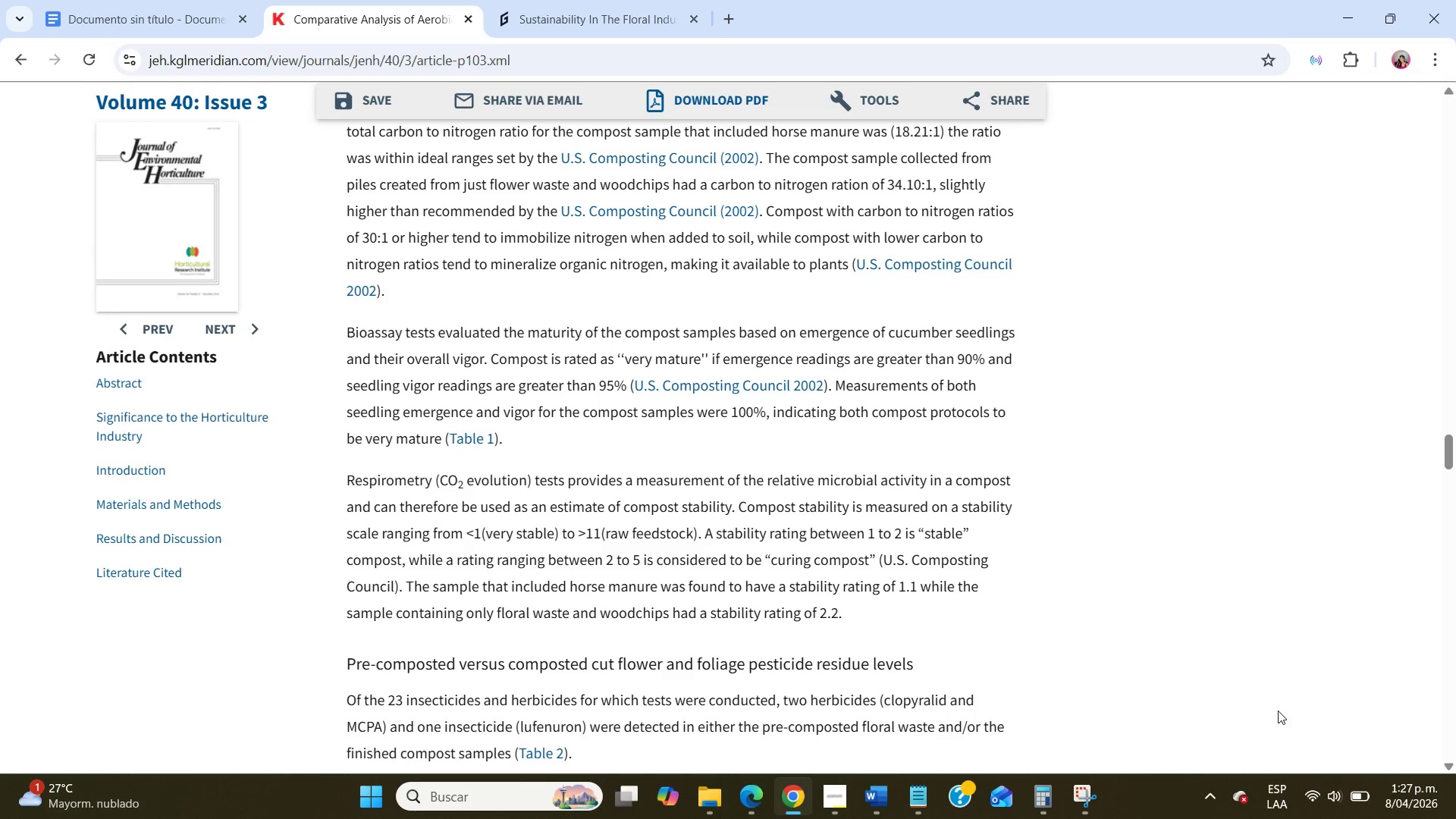 
wait(14.39)
 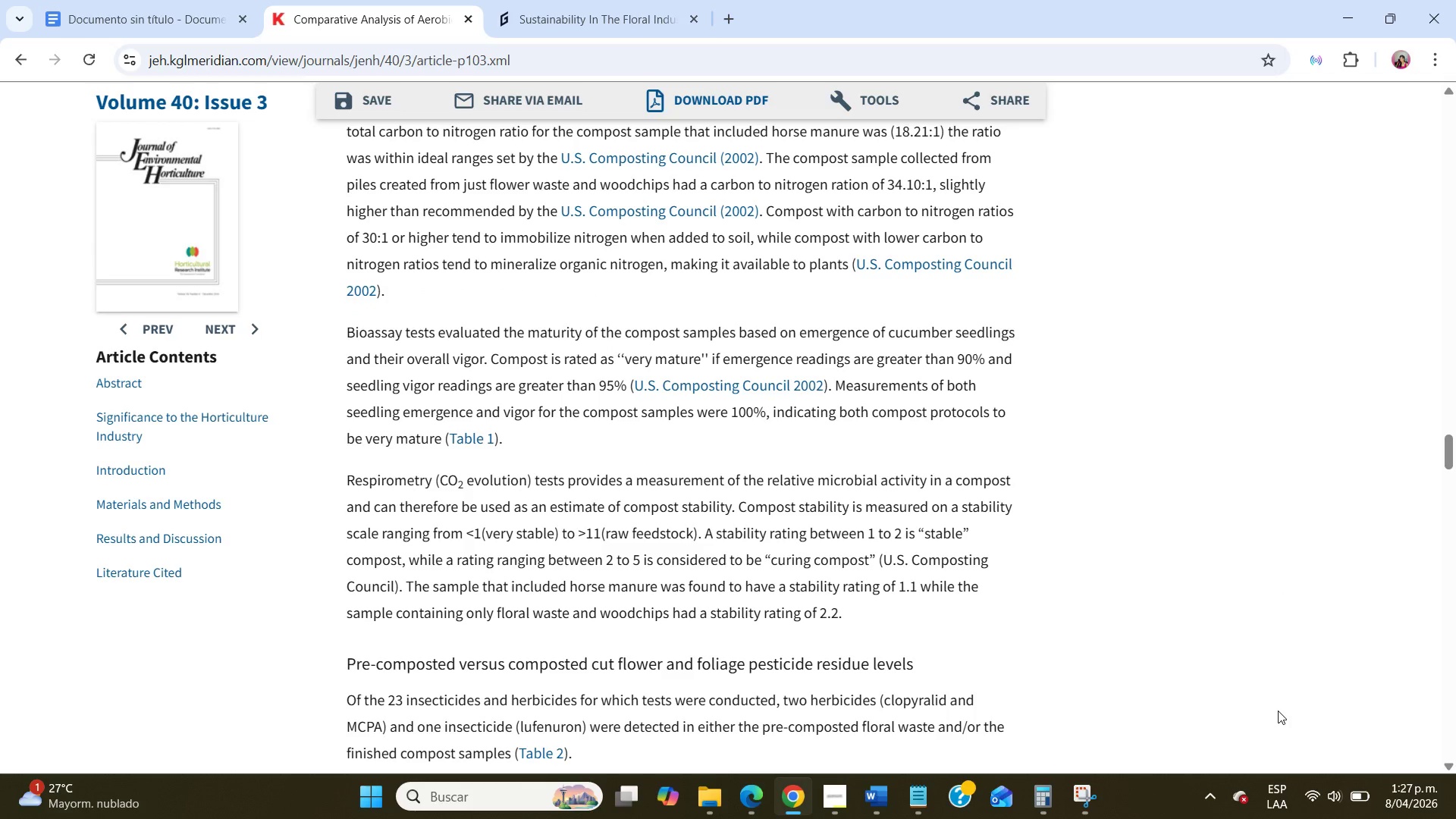 
scroll: coordinate [1087, 540], scroll_direction: down, amount: 1.0
 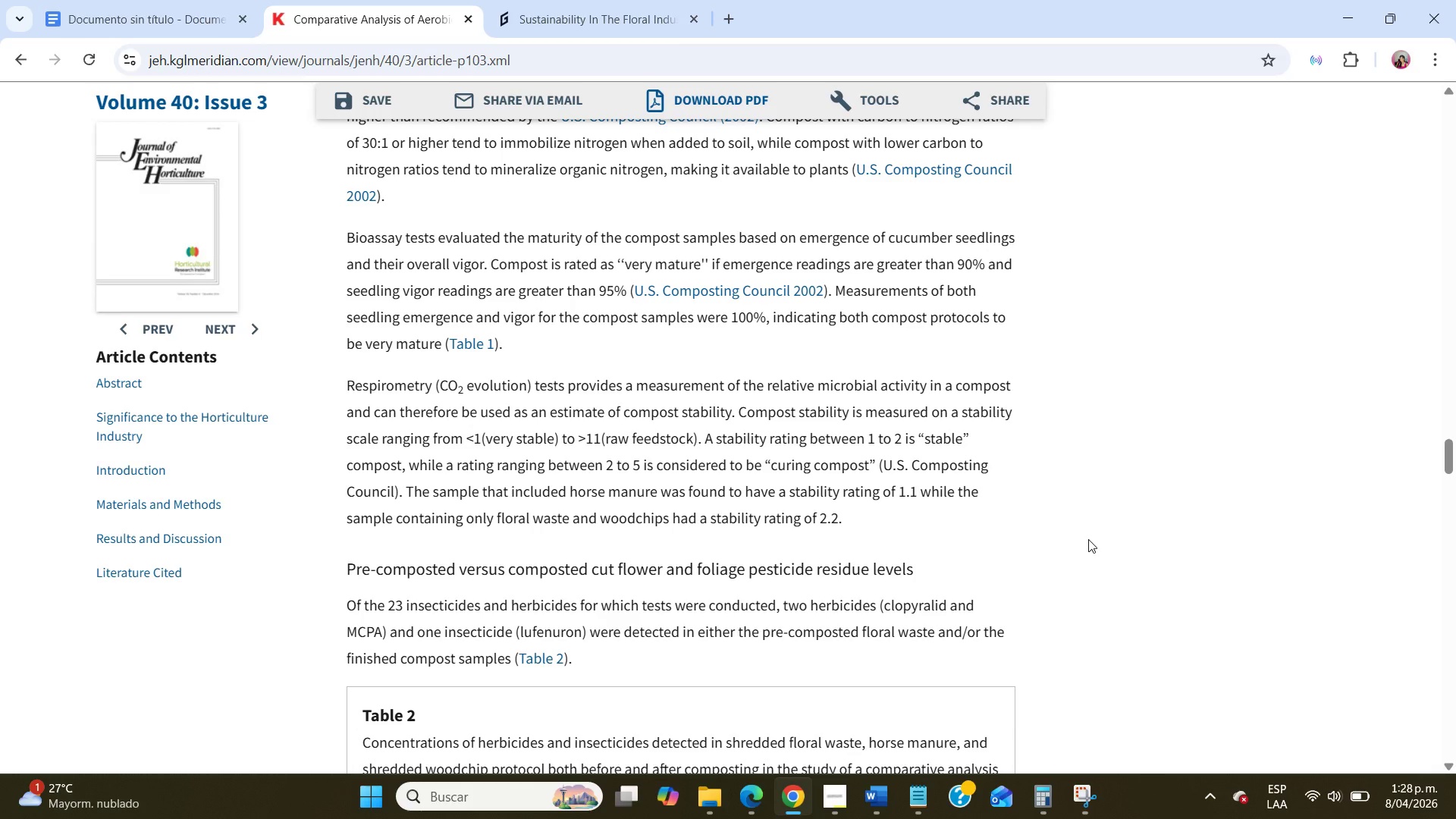 
wait(16.02)
 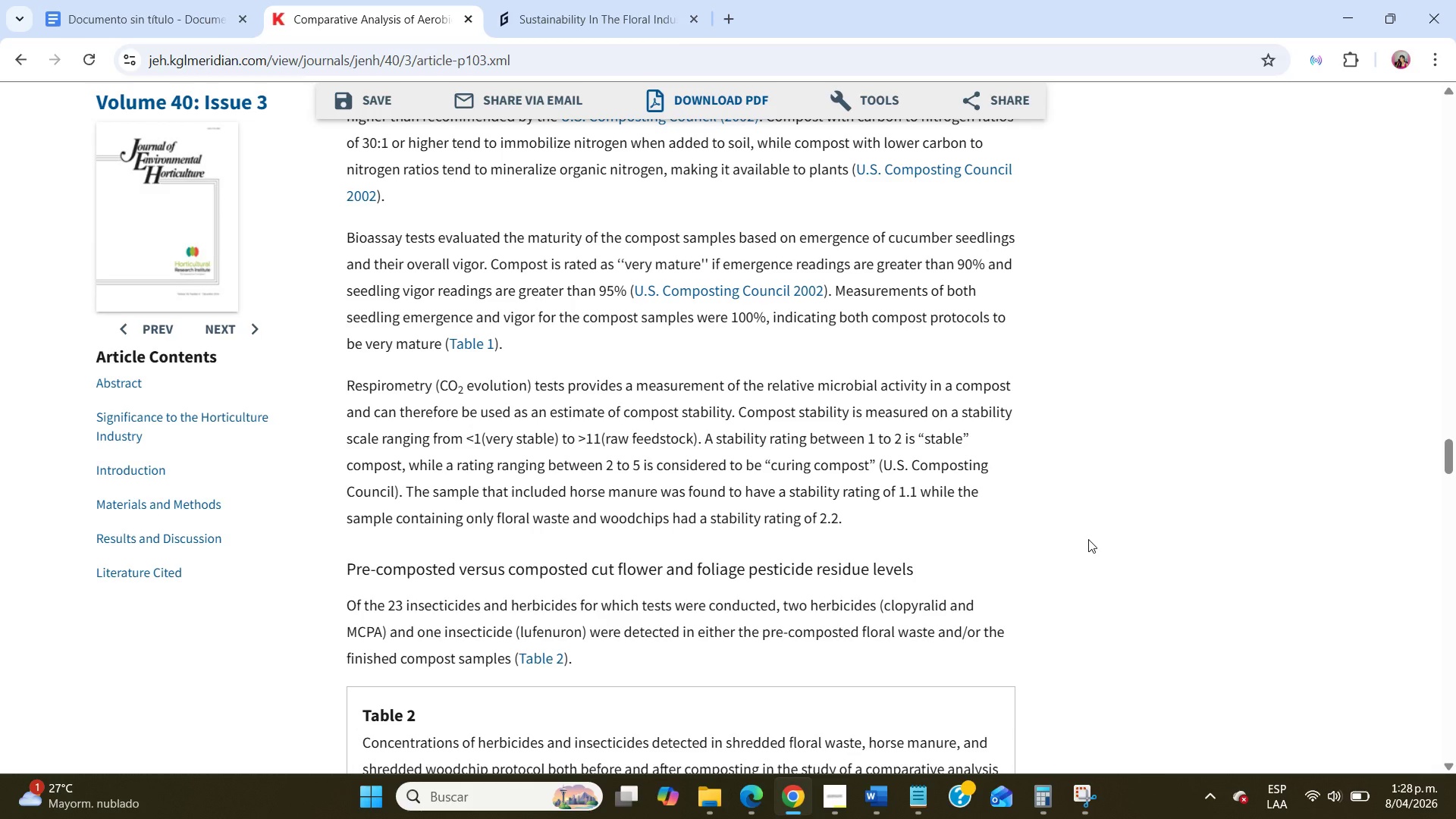 
scroll: coordinate [1088, 539], scroll_direction: down, amount: 7.0
 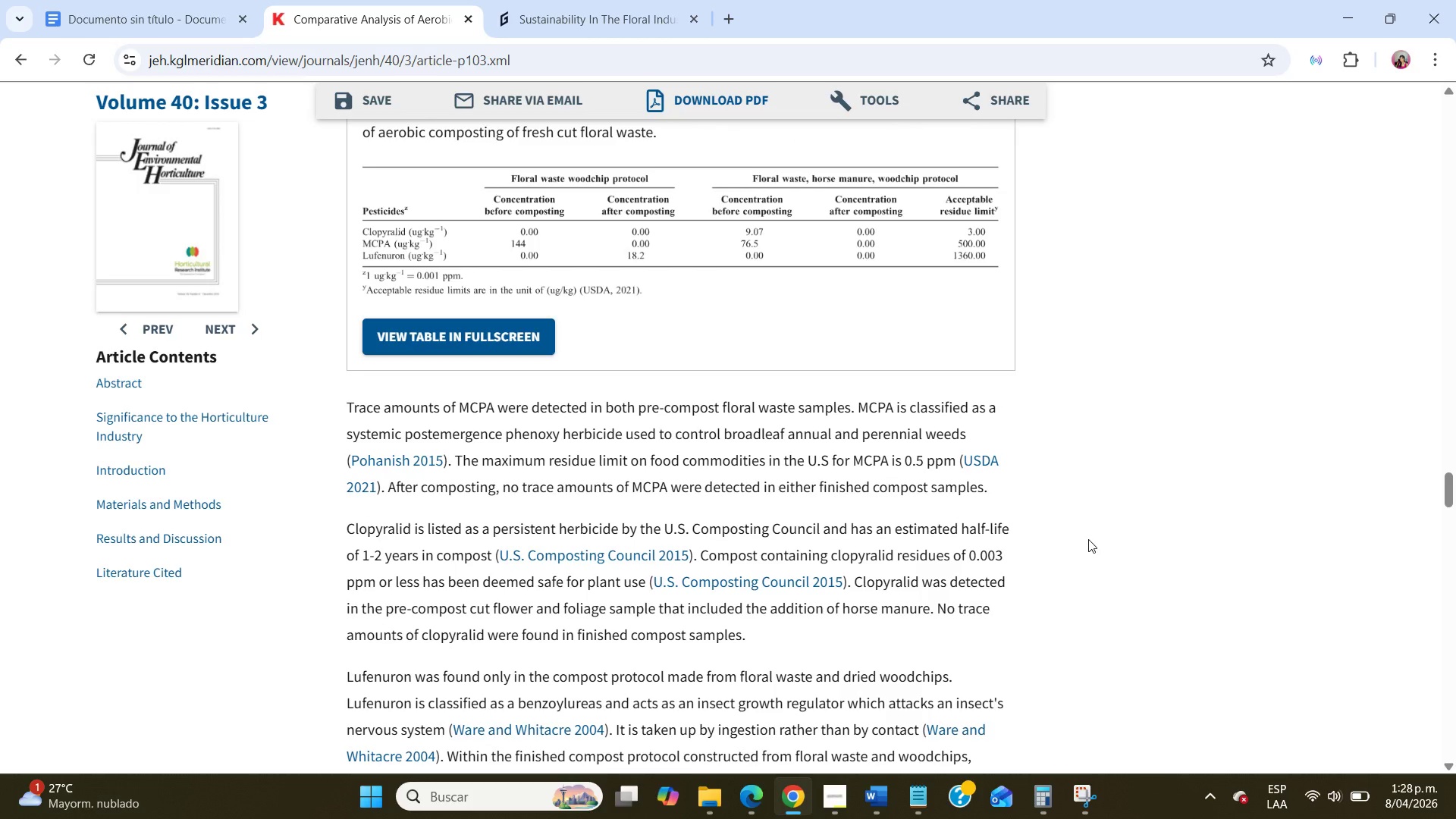 
wait(12.75)
 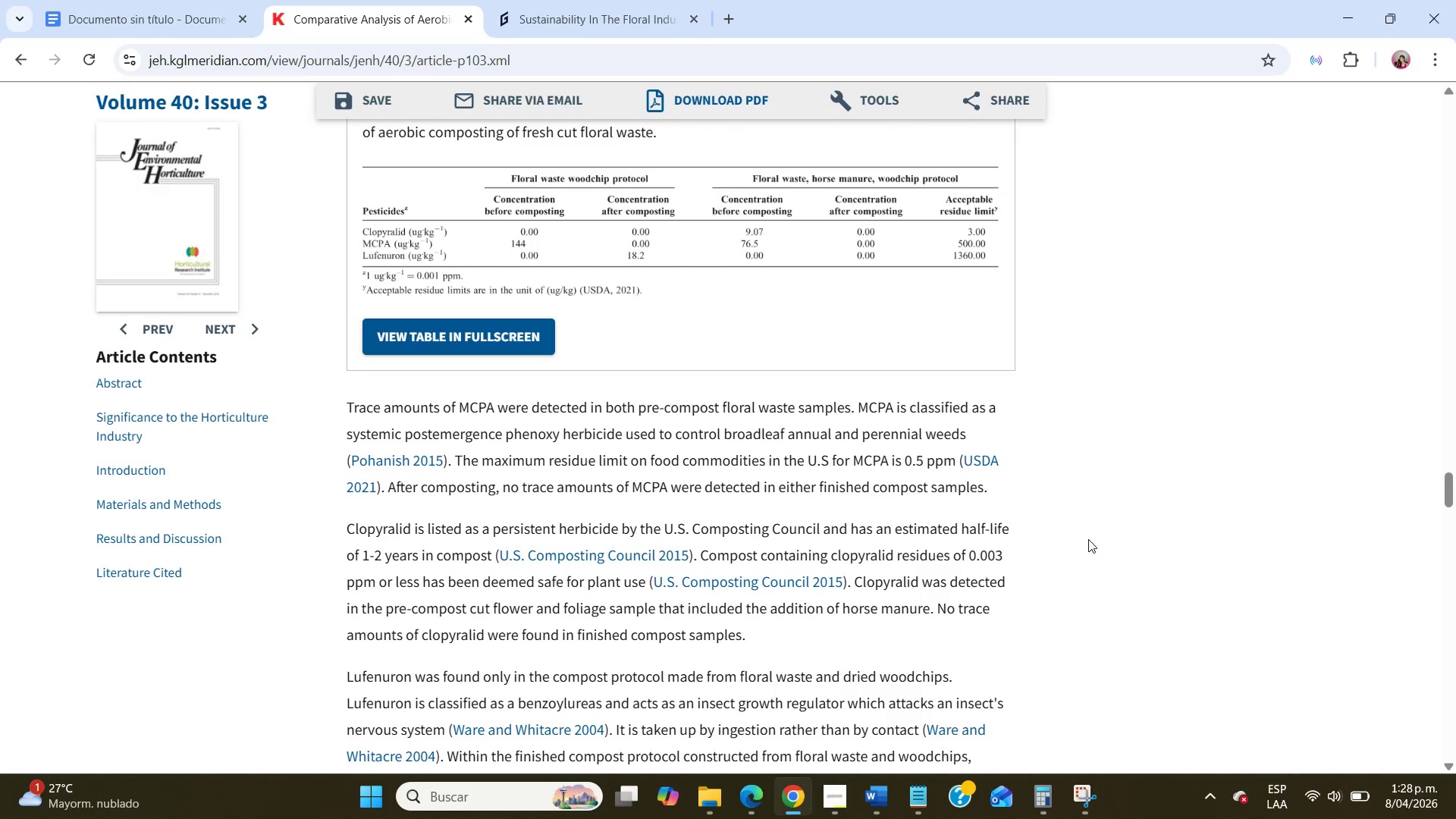 
scroll: coordinate [1089, 504], scroll_direction: down, amount: 3.0
 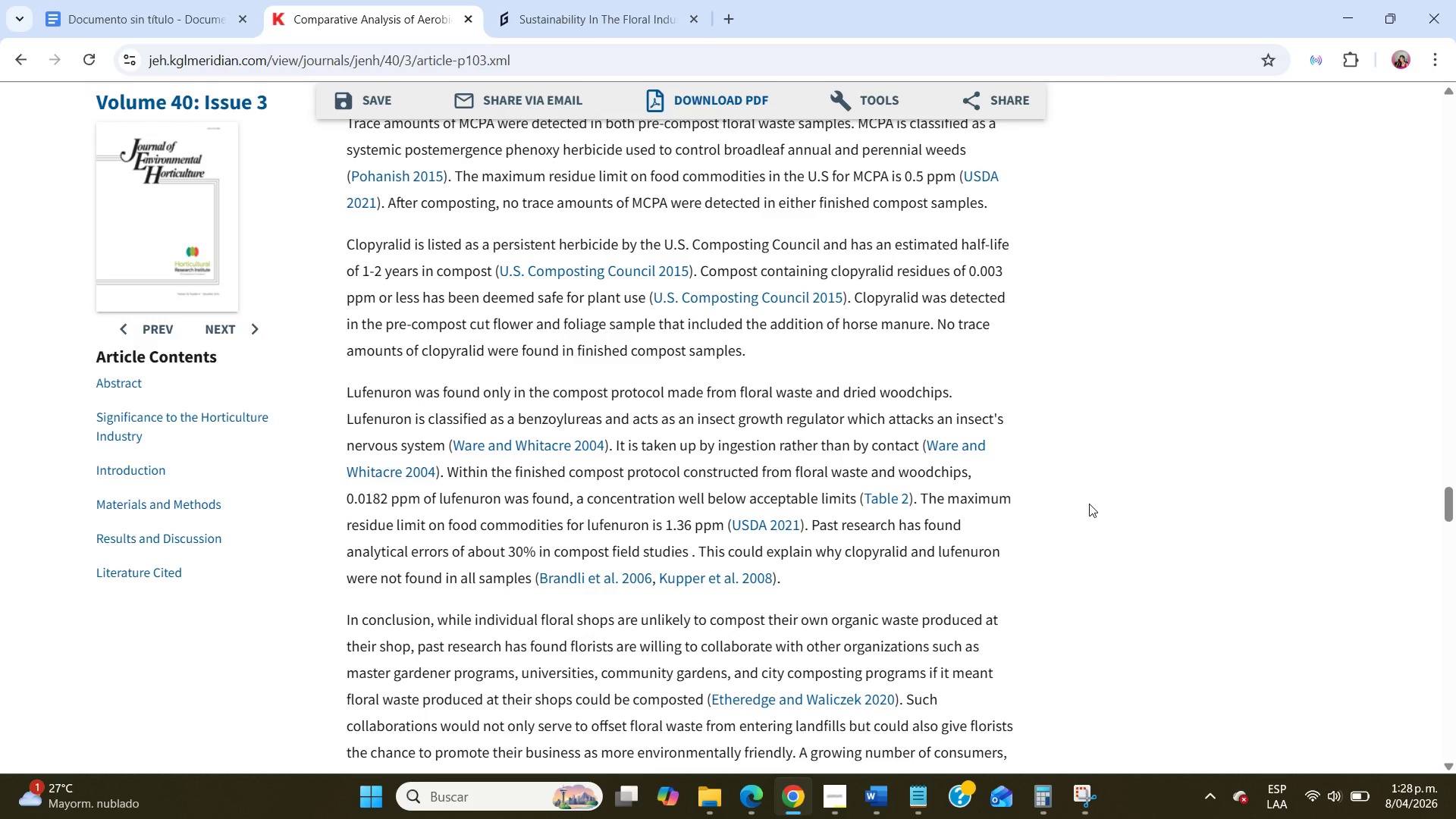 
wait(6.85)
 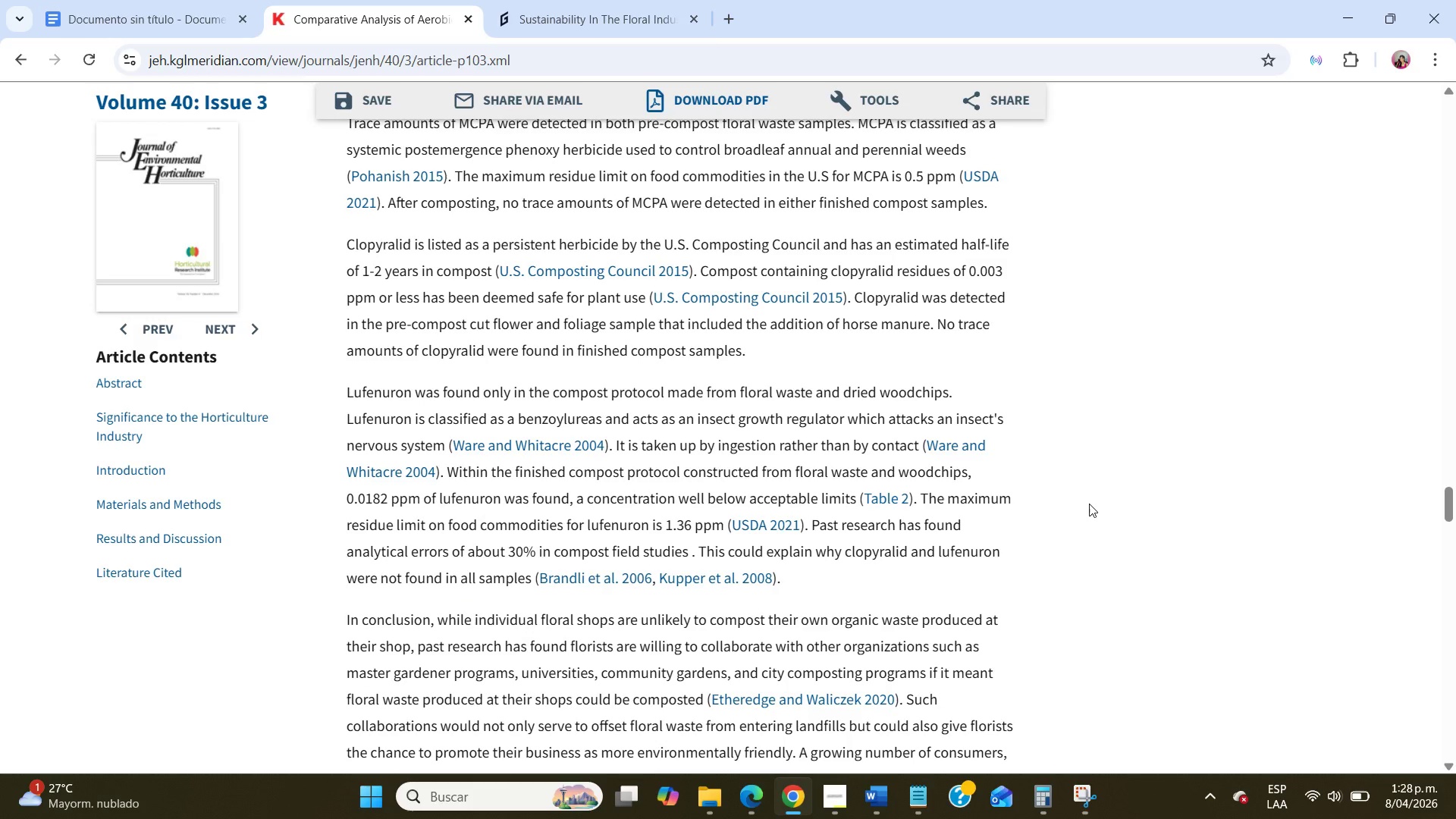 
scroll: coordinate [1089, 504], scroll_direction: down, amount: 9.0
 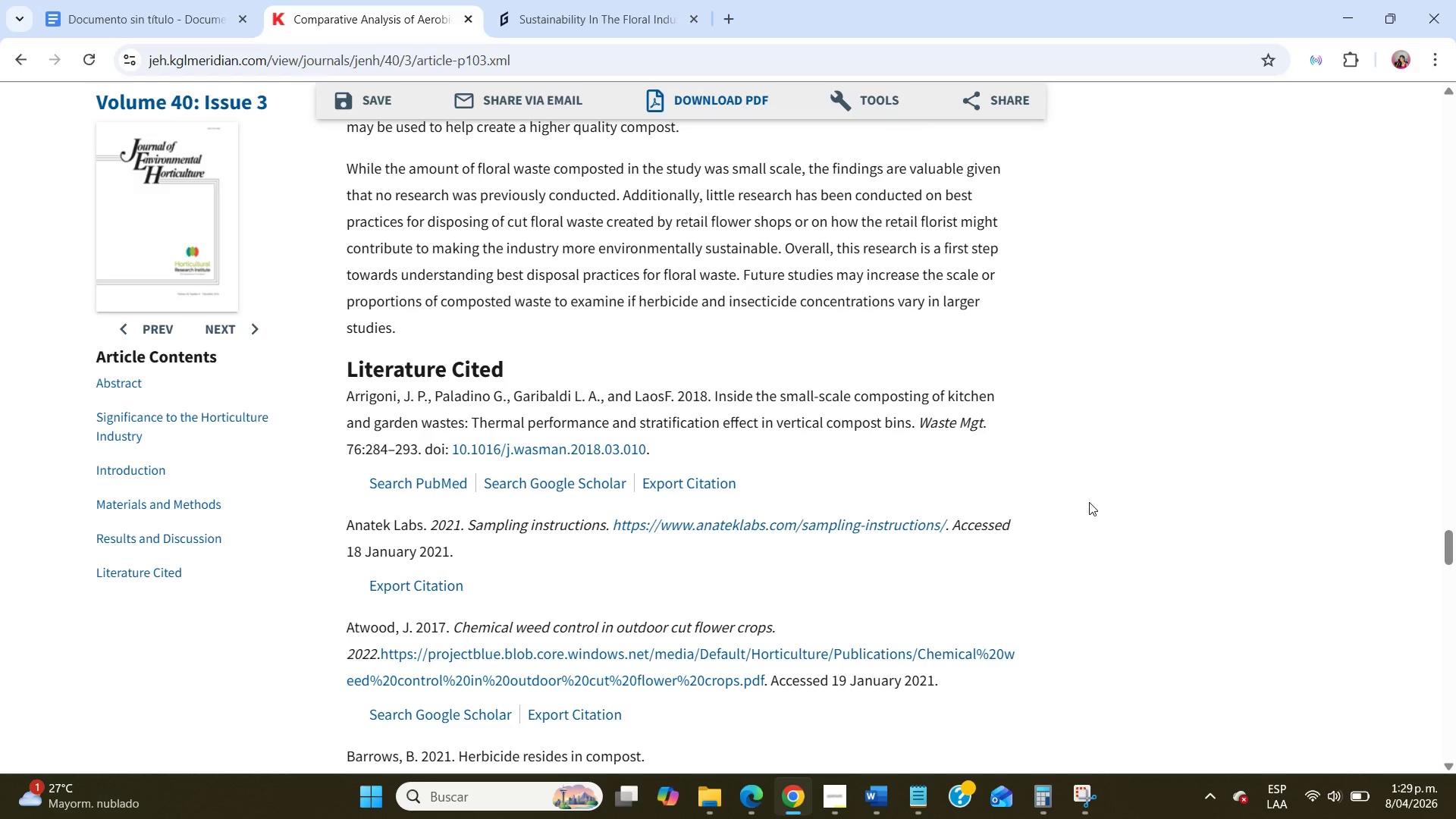 
wait(29.92)
 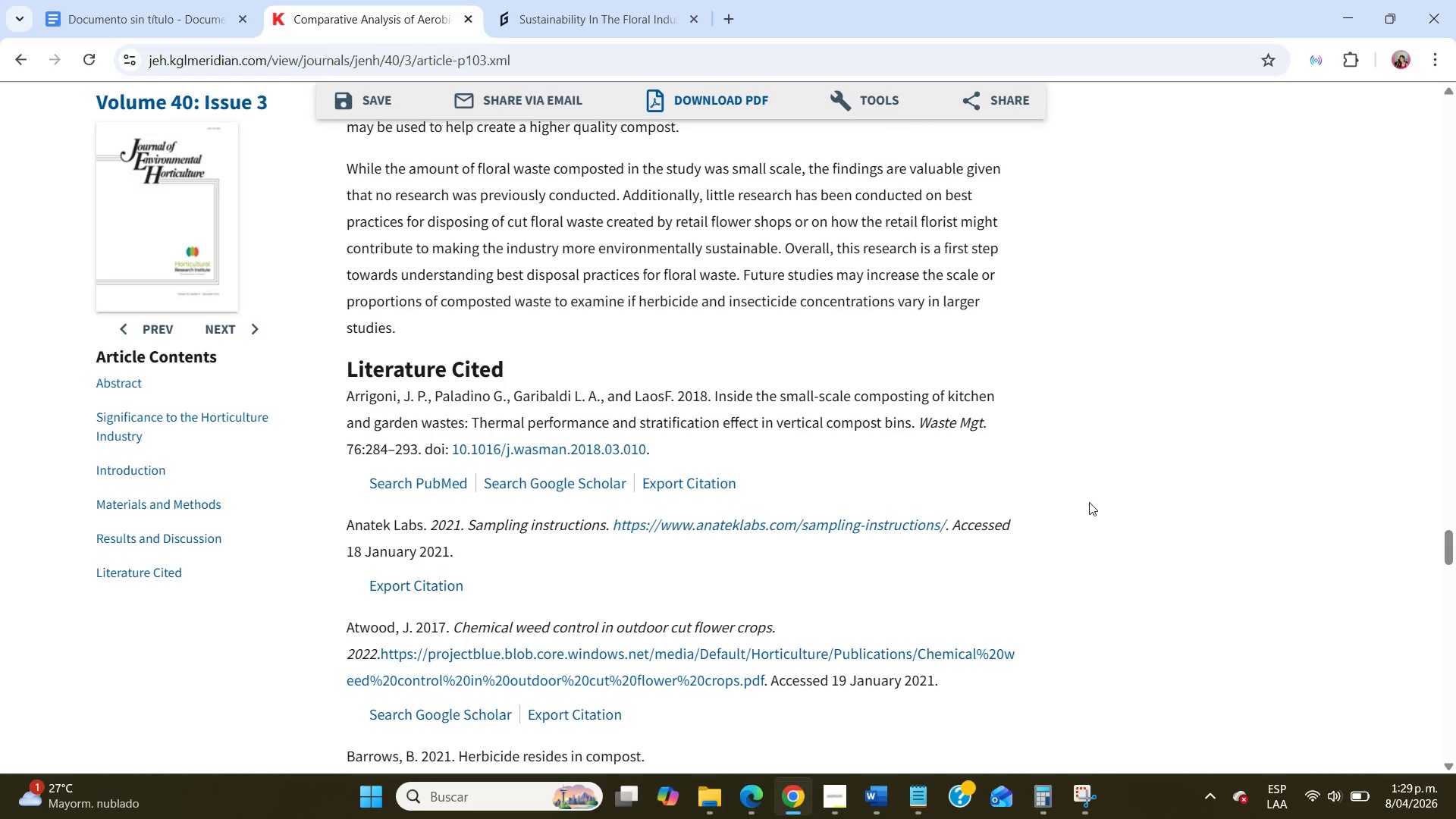 
scroll: coordinate [1089, 502], scroll_direction: down, amount: 1.0
 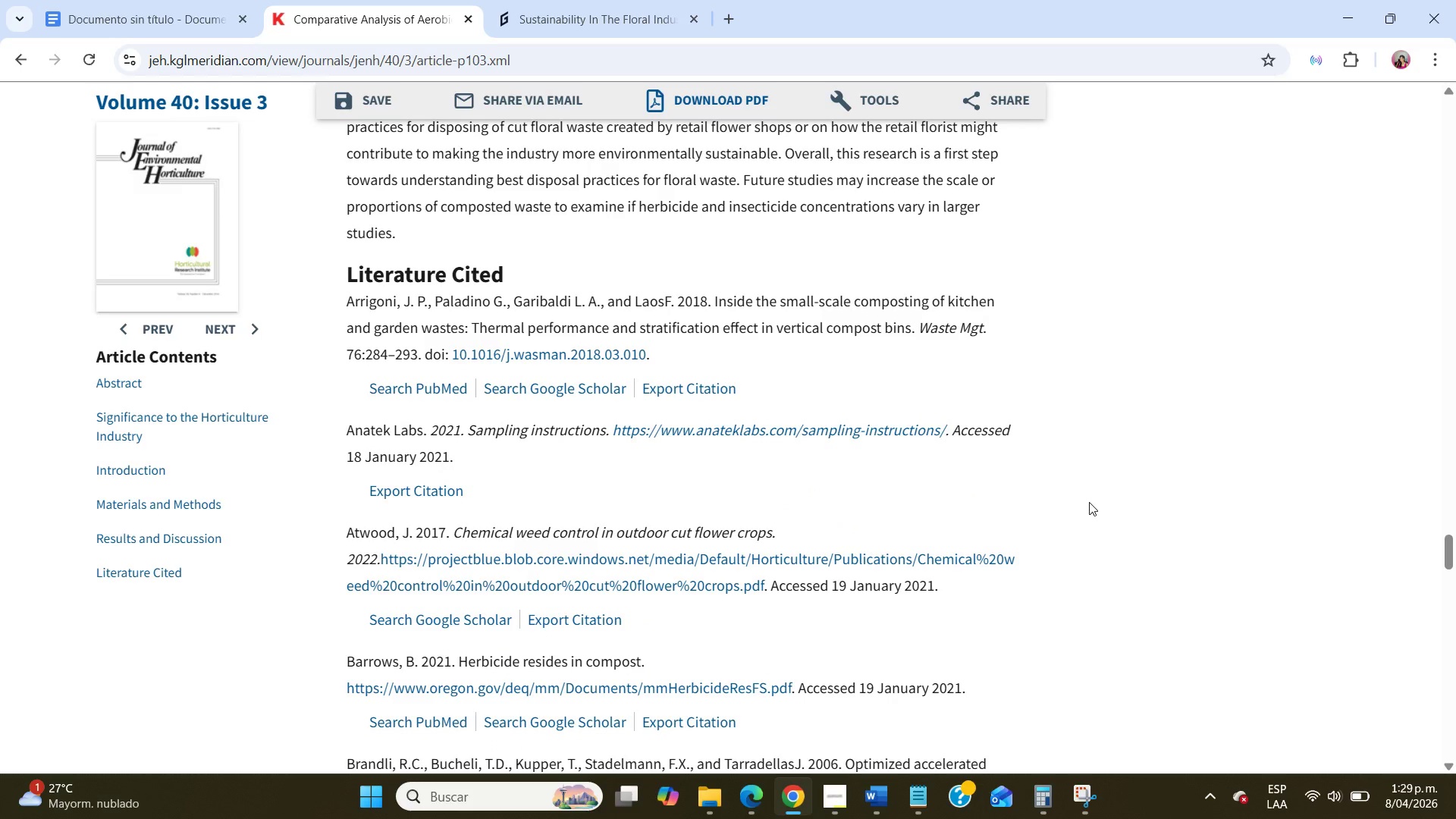 
wait(6.95)
 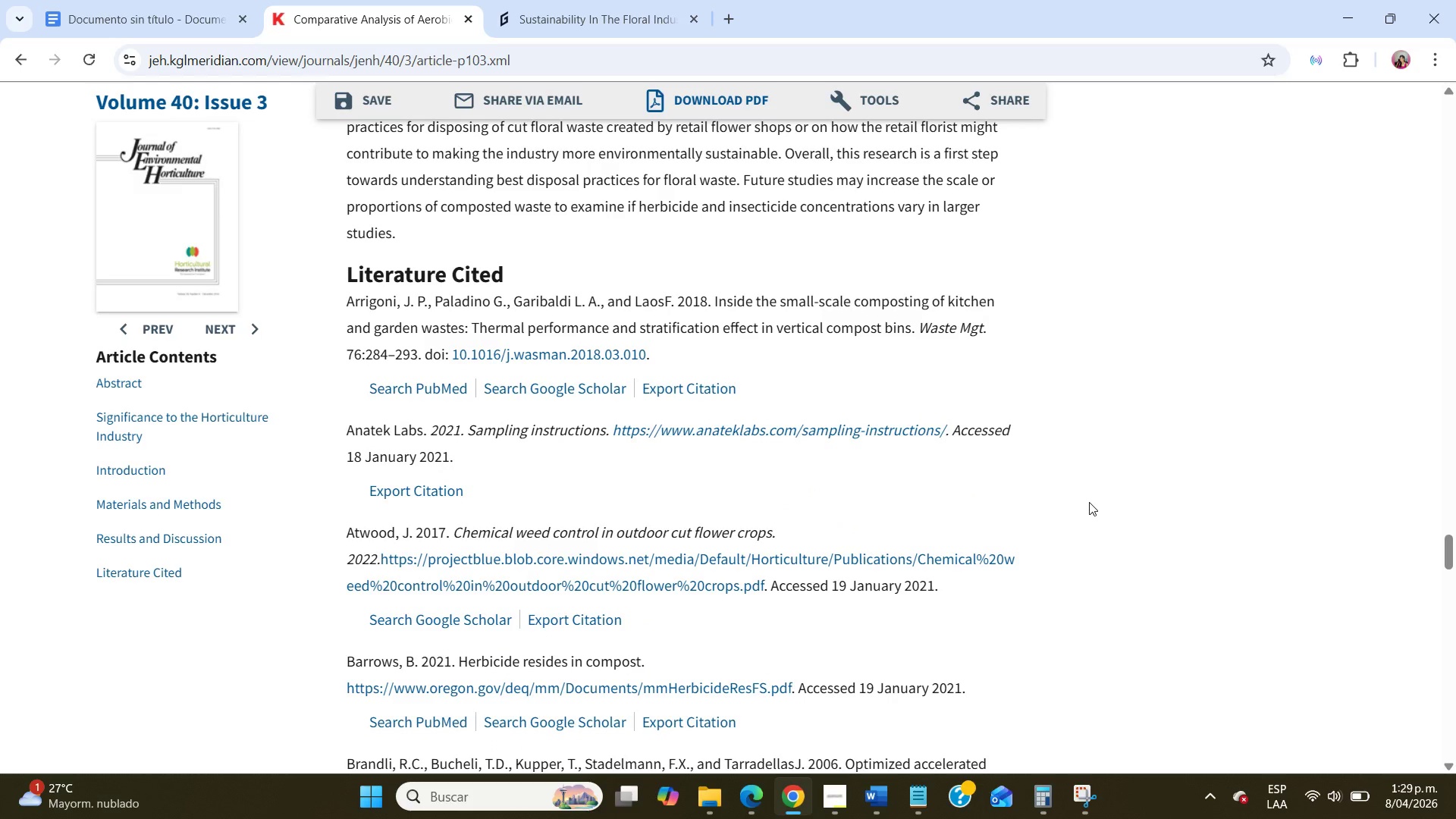 
scroll: coordinate [1089, 502], scroll_direction: down, amount: 1.0
 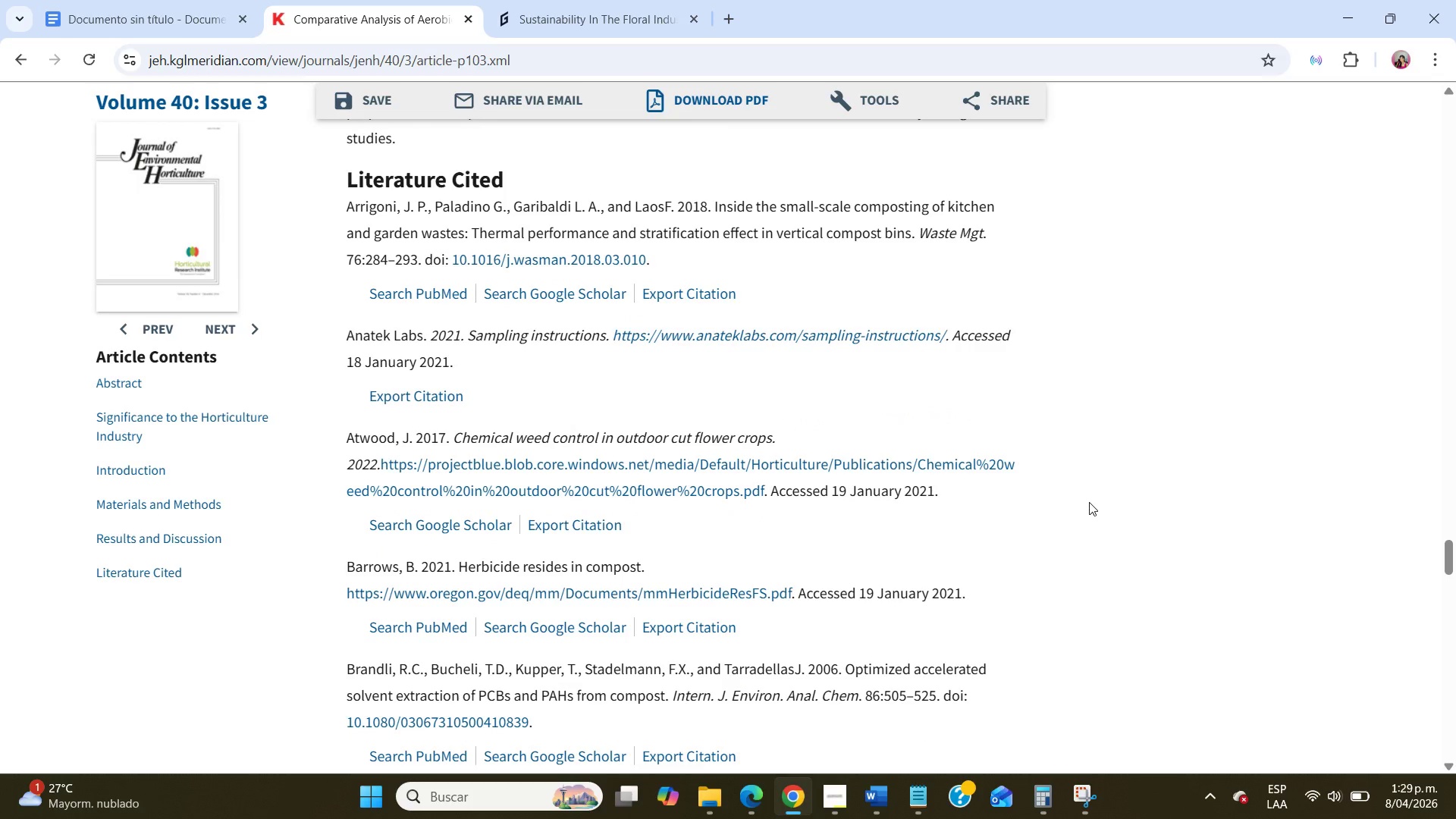 
wait(12.13)
 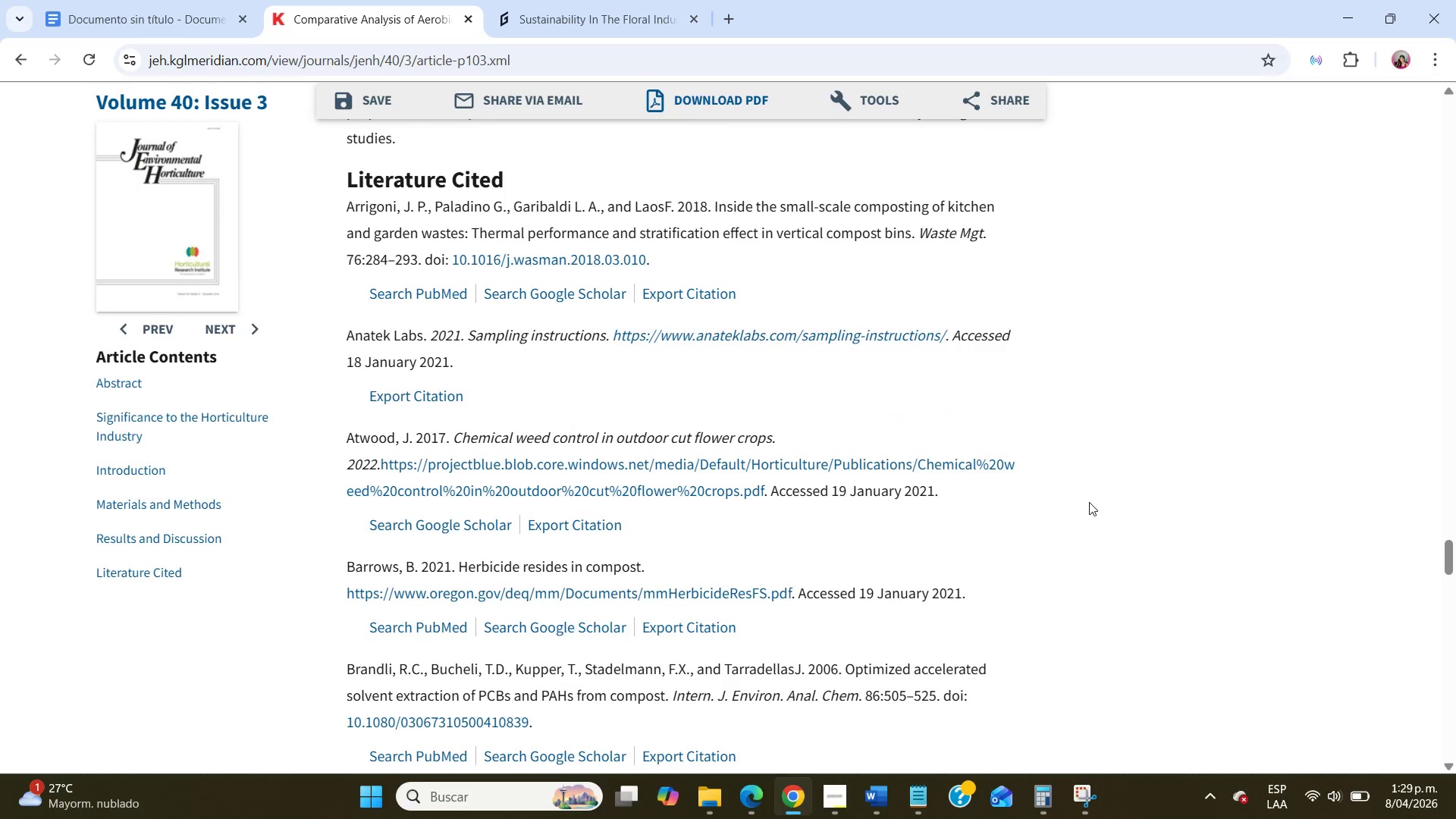 
scroll: coordinate [1090, 502], scroll_direction: down, amount: 2.0
 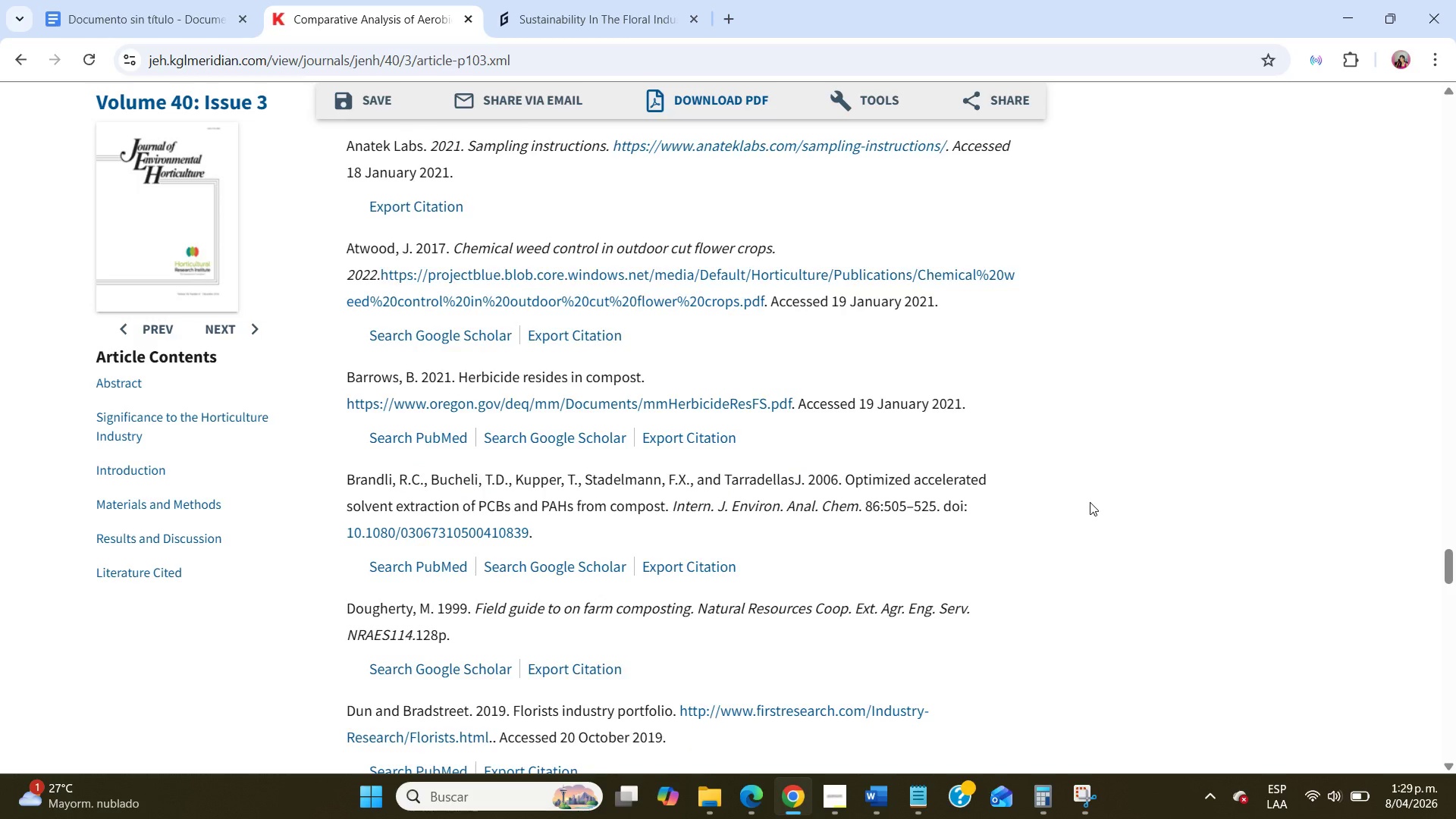 
scroll: coordinate [1090, 502], scroll_direction: up, amount: 40.0
 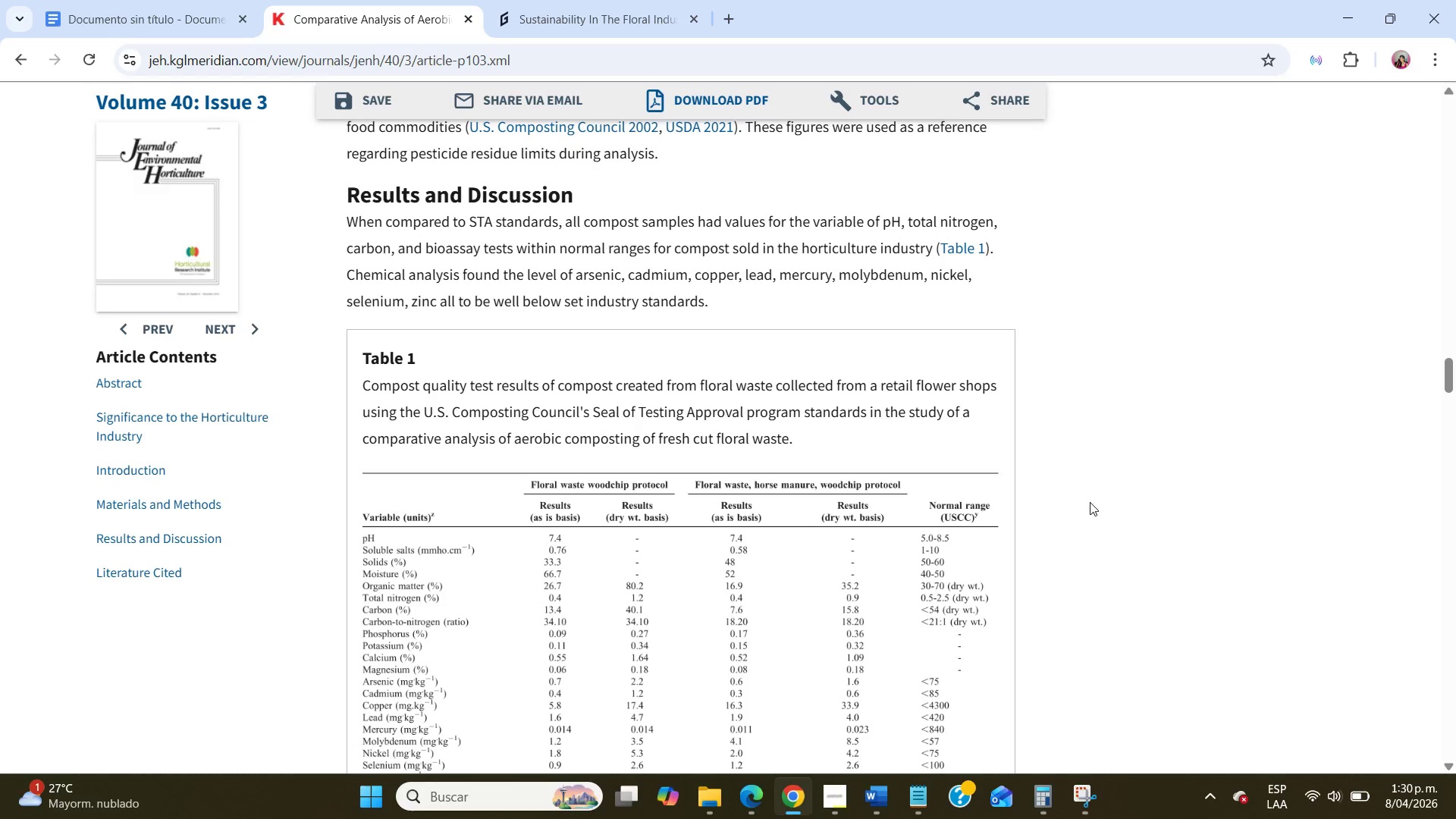 
wait(45.13)
 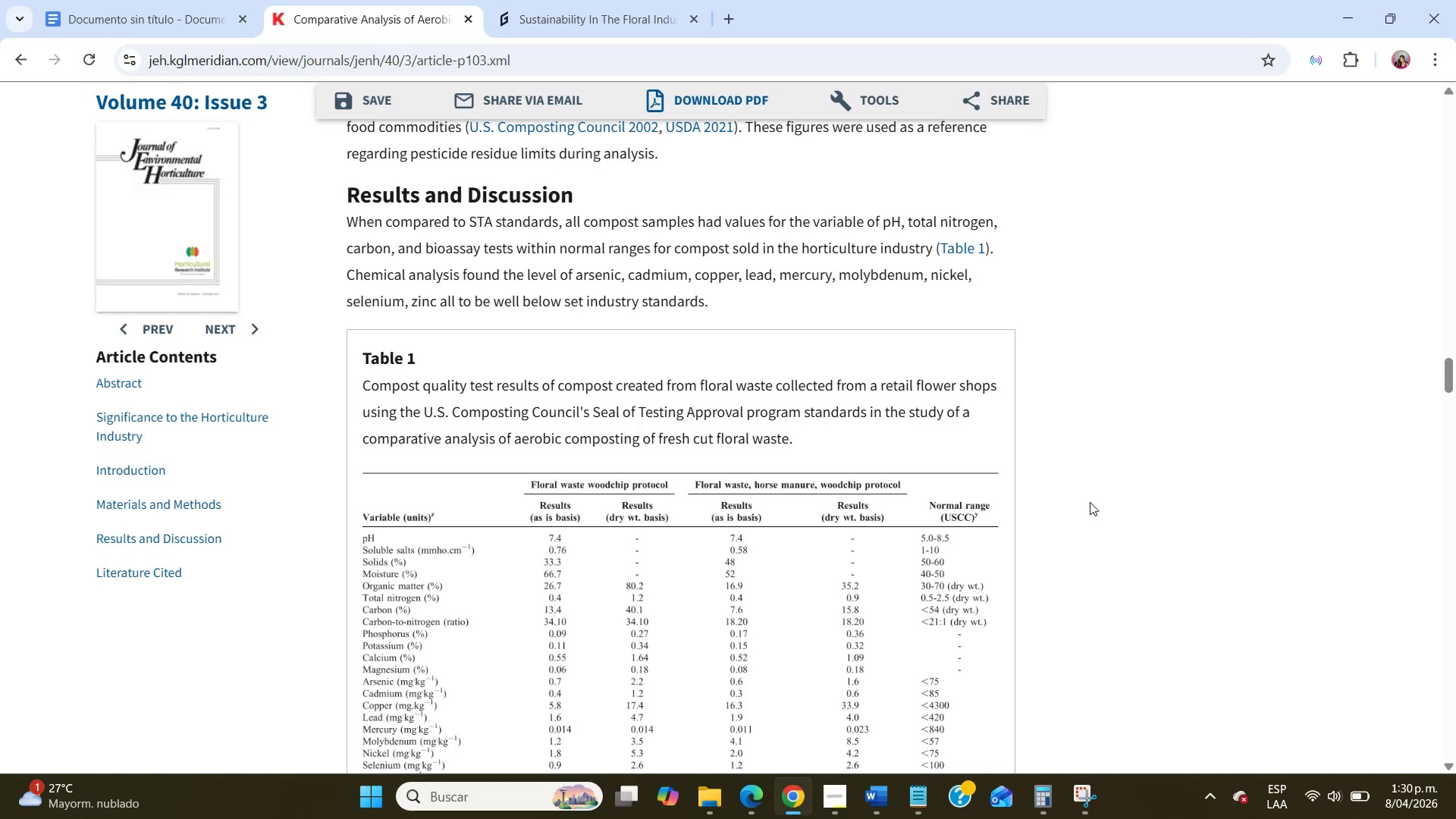 
scroll: coordinate [1090, 502], scroll_direction: up, amount: 4.0
 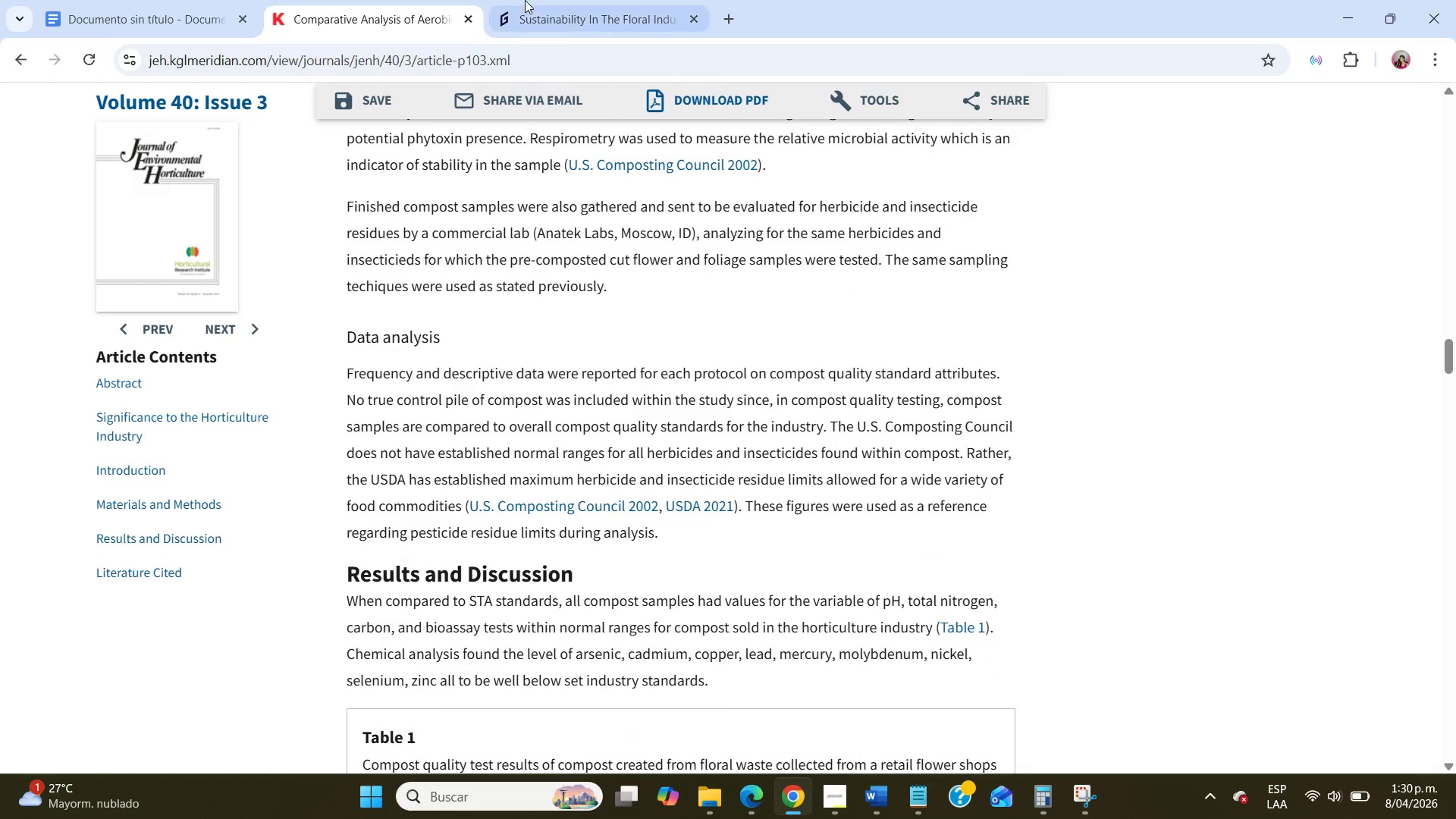 
left_click([538, 0])
 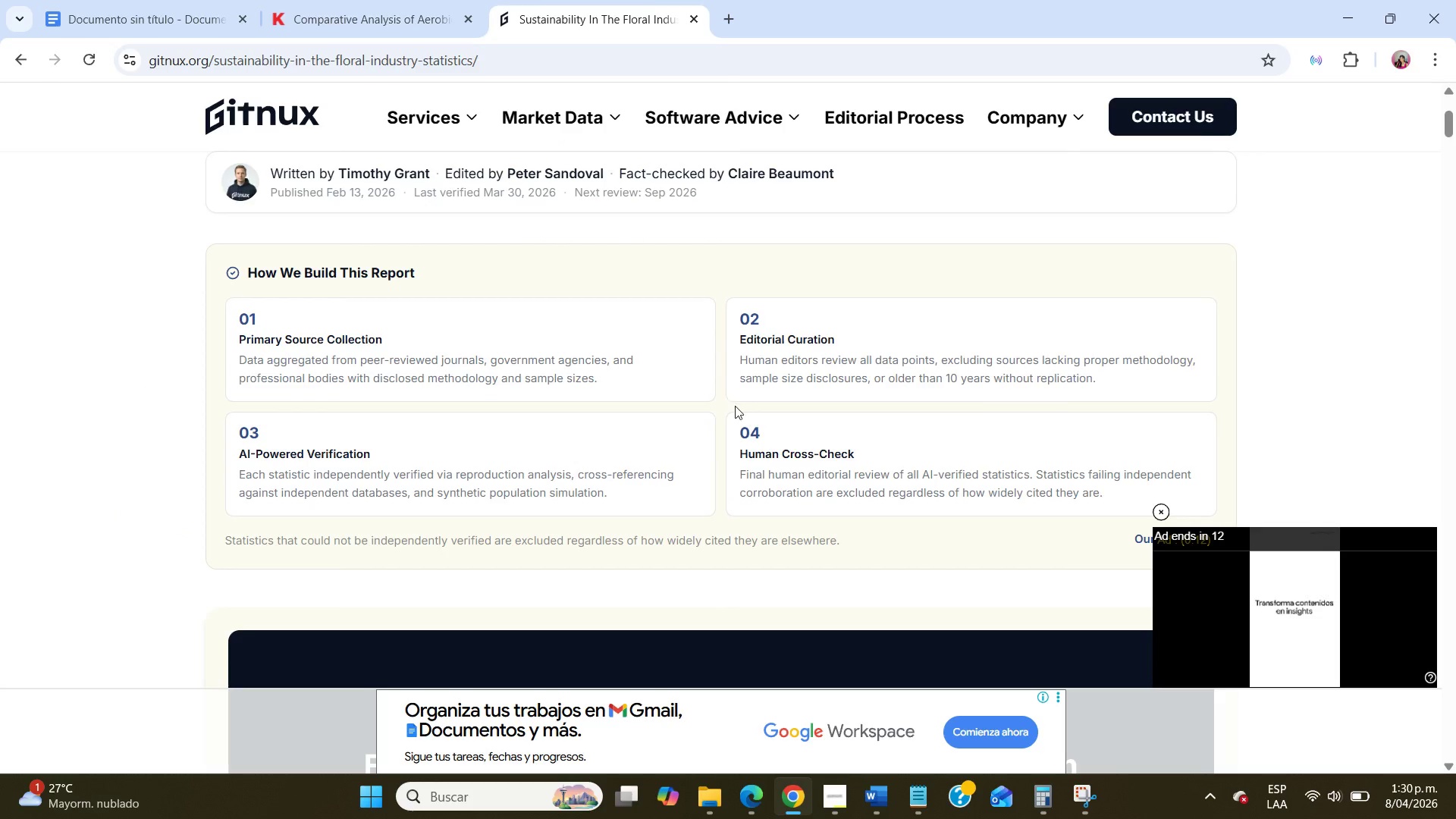 
scroll: coordinate [735, 406], scroll_direction: up, amount: 1.0
 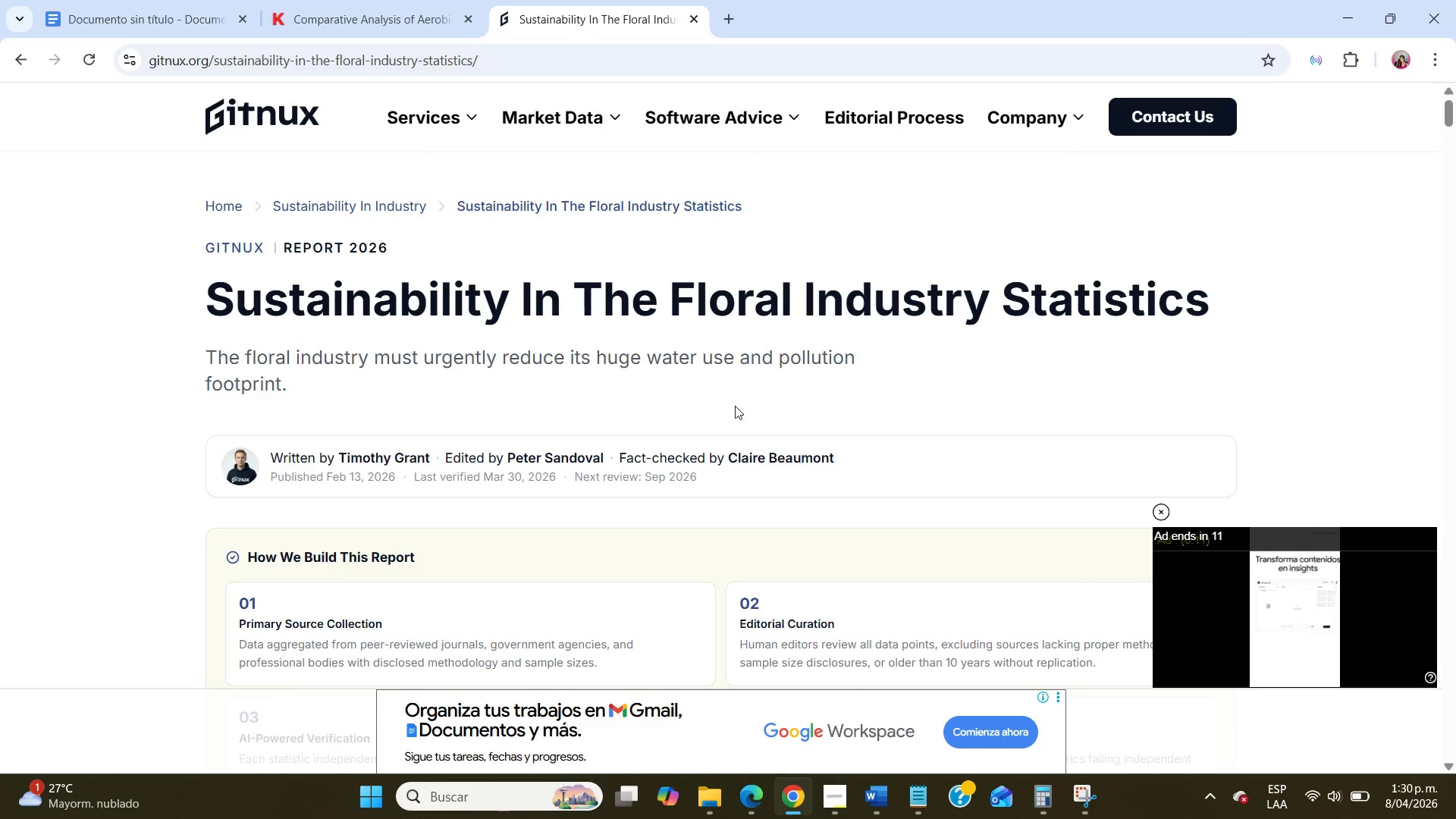 
scroll: coordinate [735, 406], scroll_direction: down, amount: 20.0
 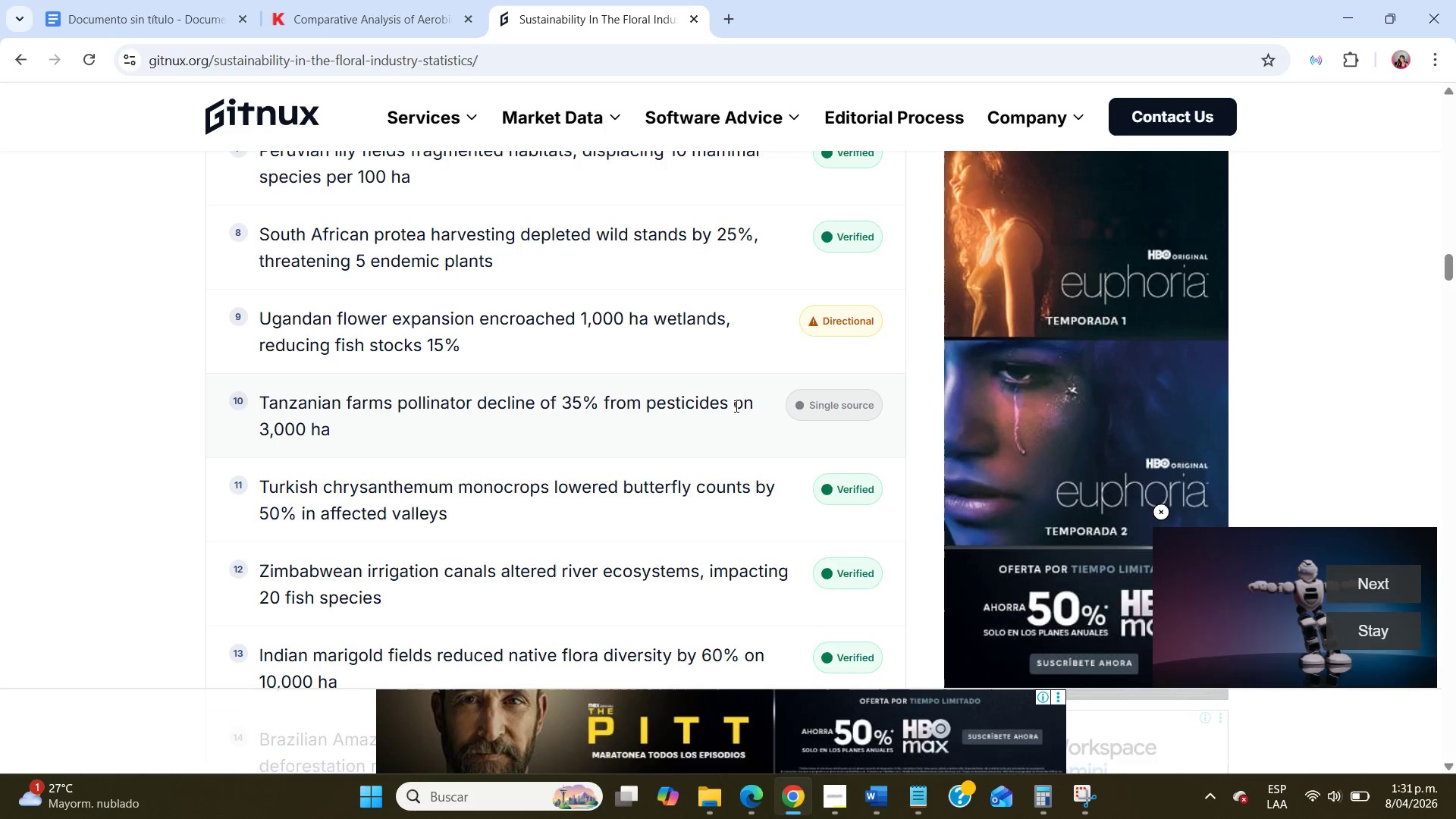 
wait(53.48)
 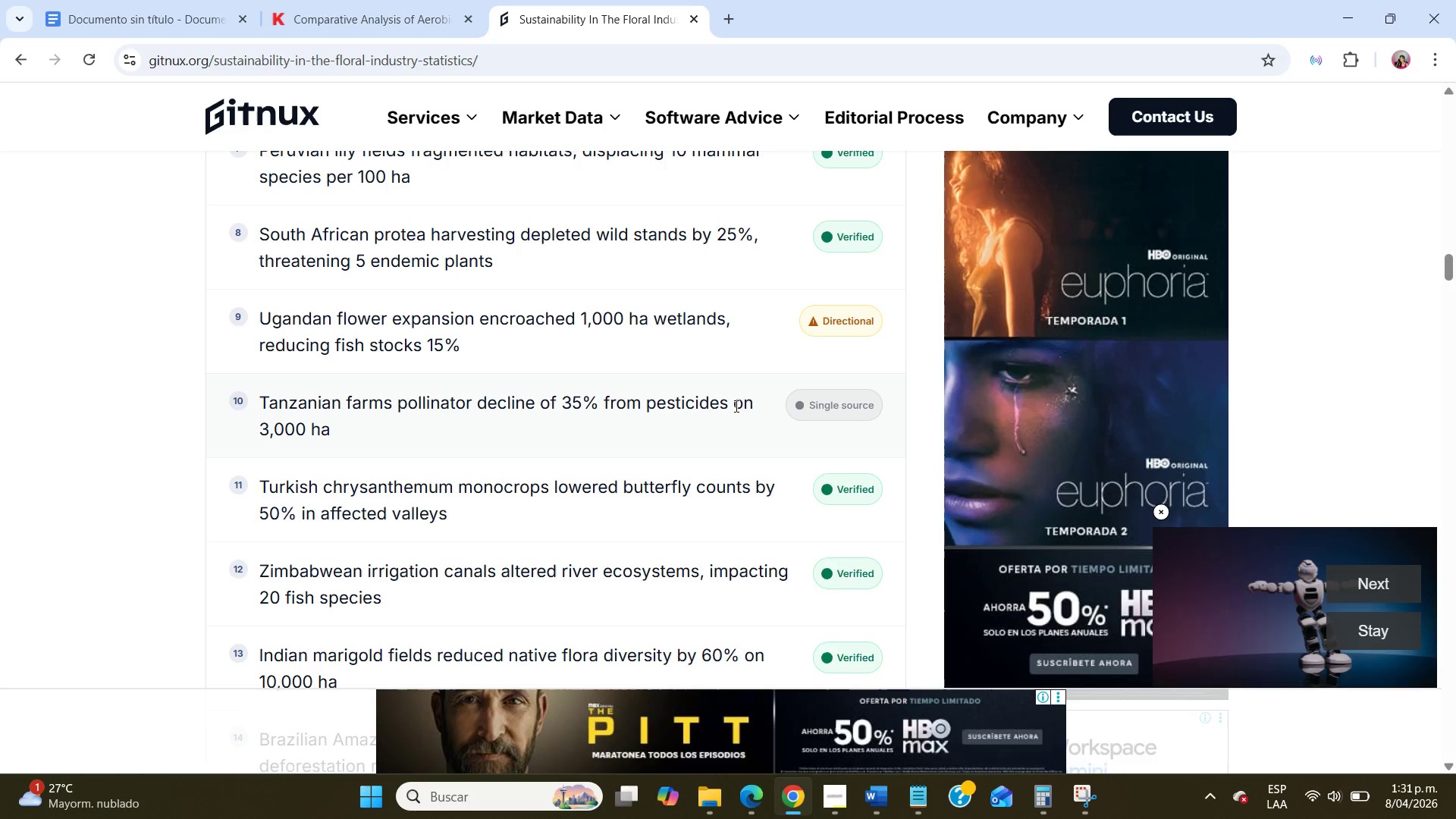 
scroll: coordinate [736, 406], scroll_direction: down, amount: 3.0
 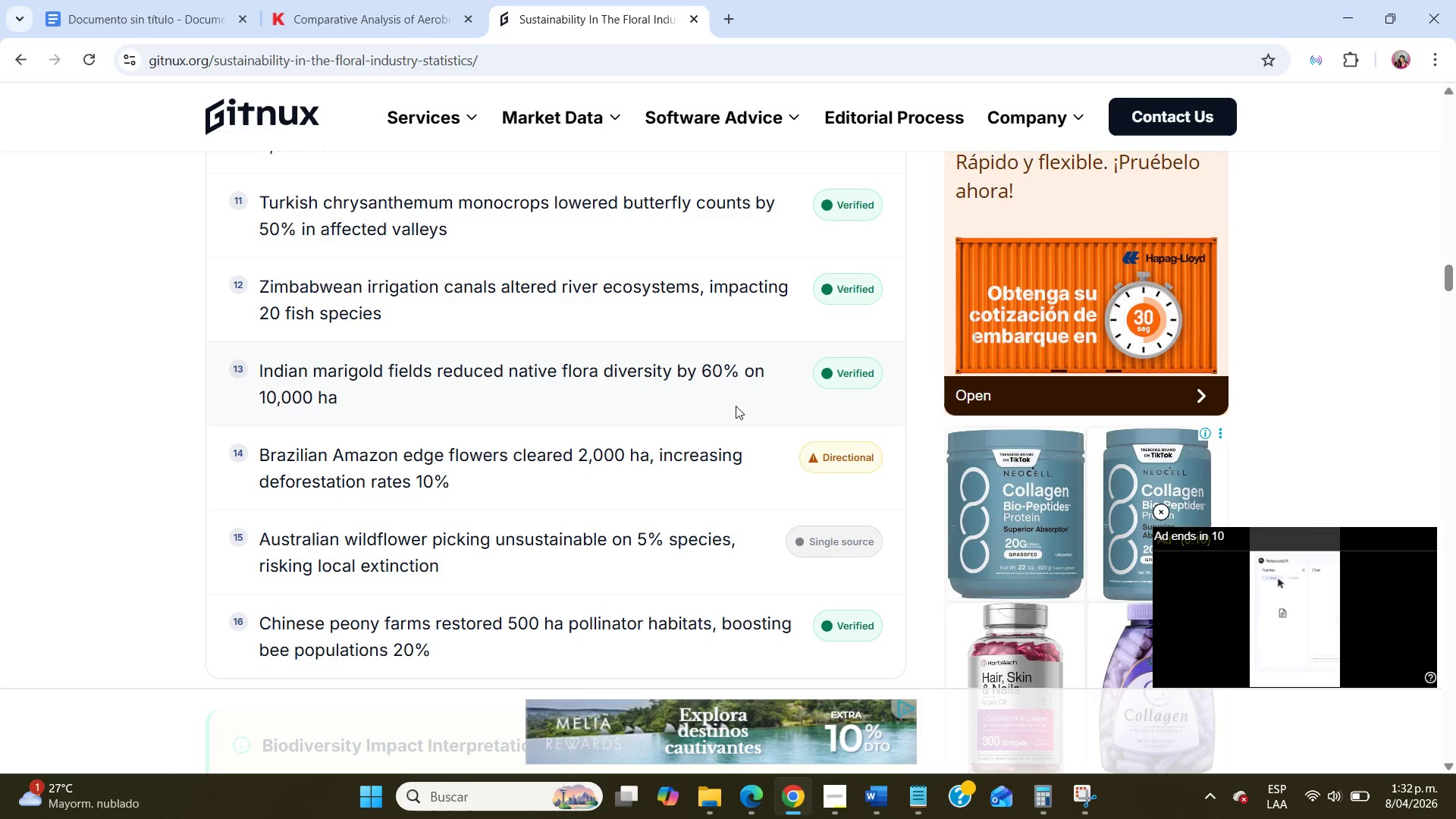 
wait(40.62)
 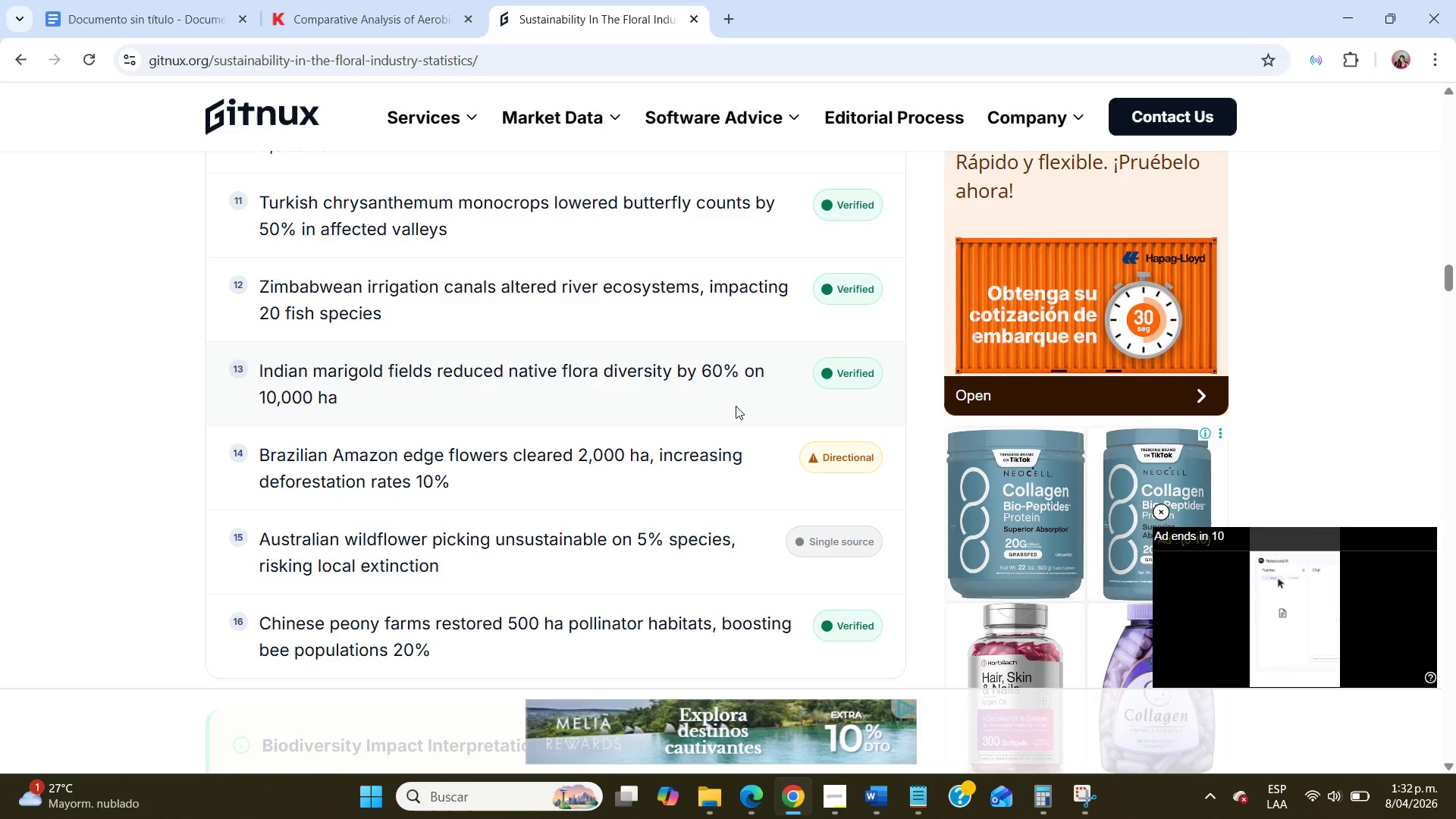 
left_click([821, 806])